 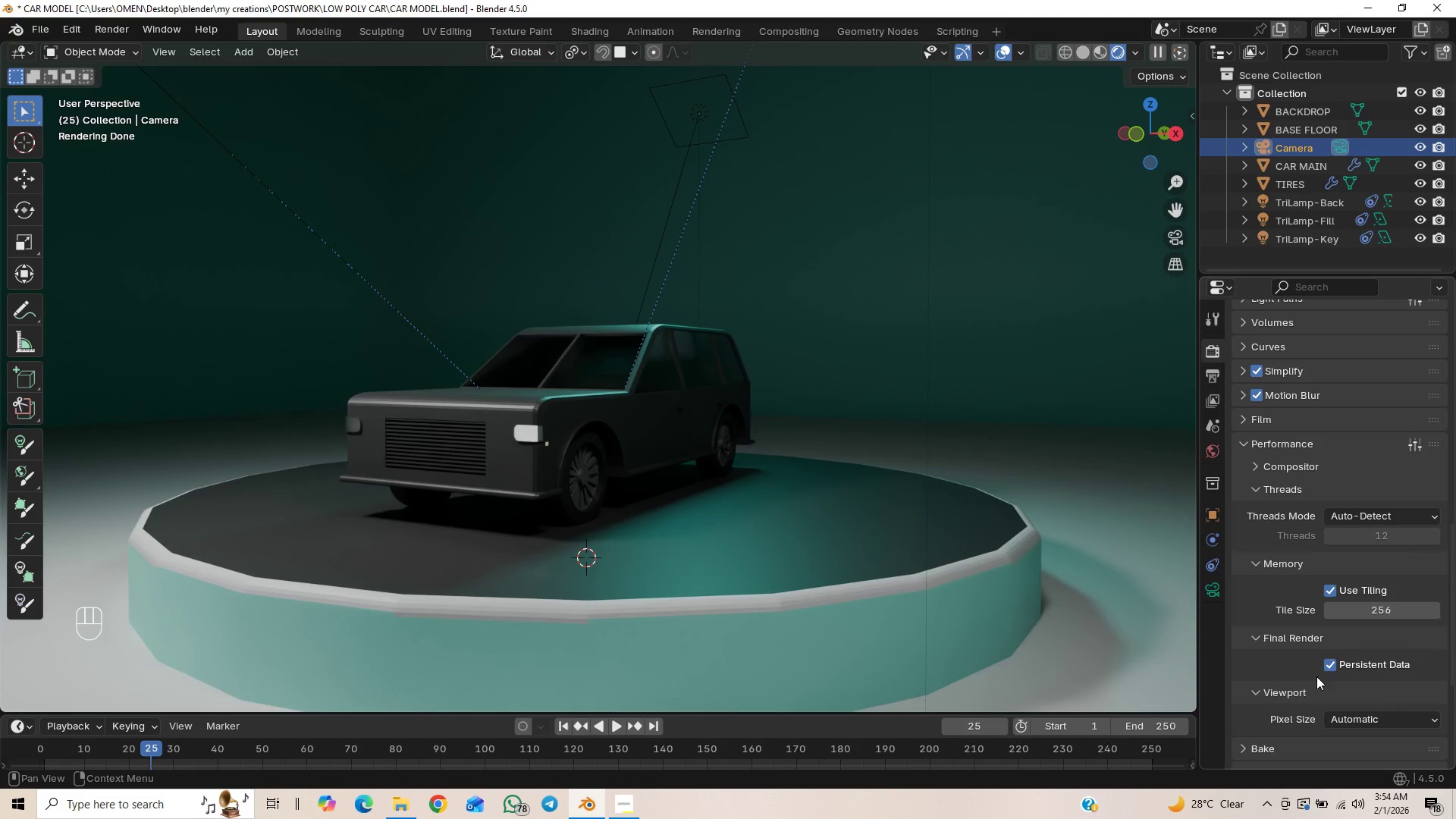 
scroll: coordinate [1294, 619], scroll_direction: down, amount: 8.0
 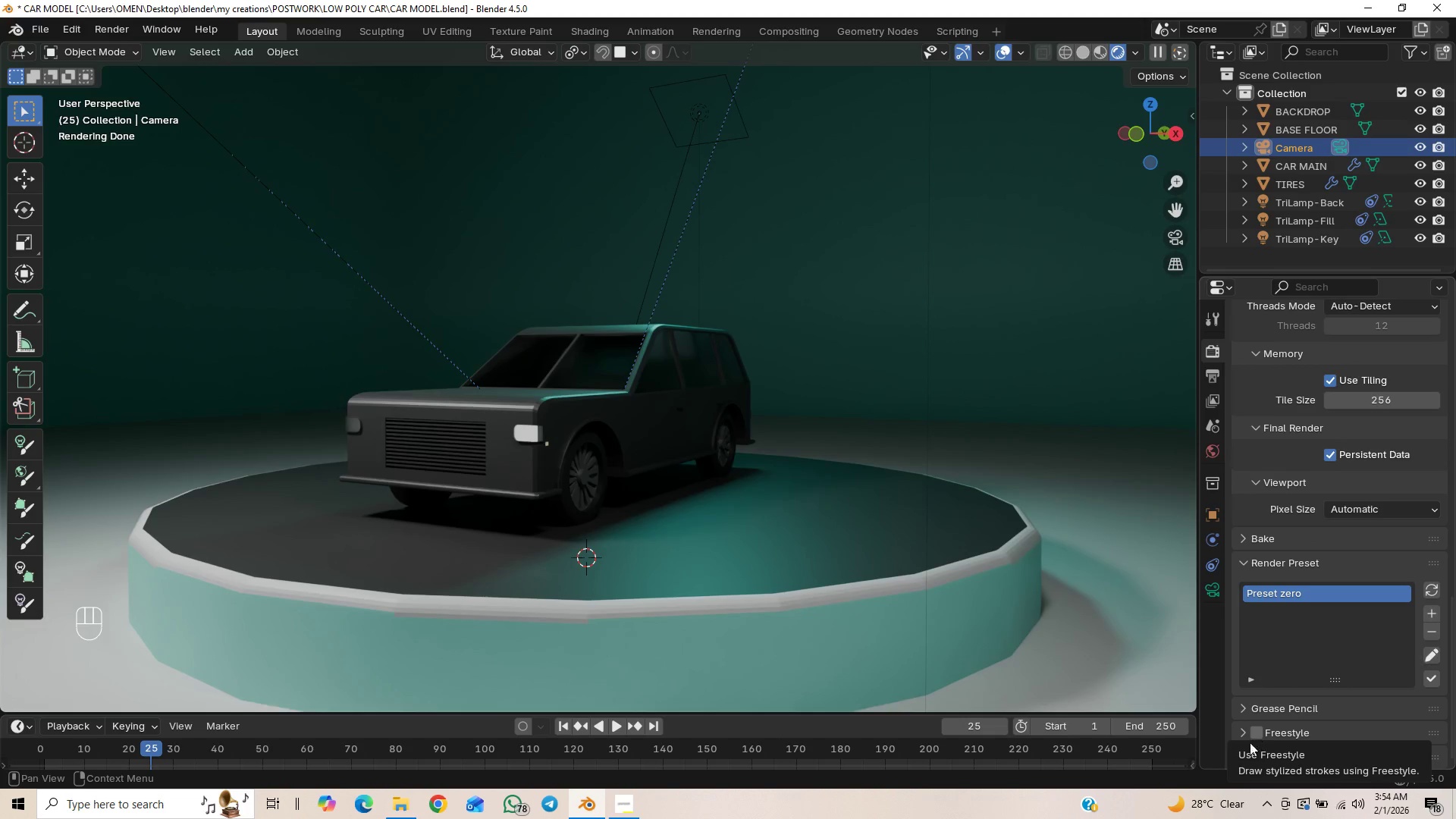 
left_click([1241, 755])
 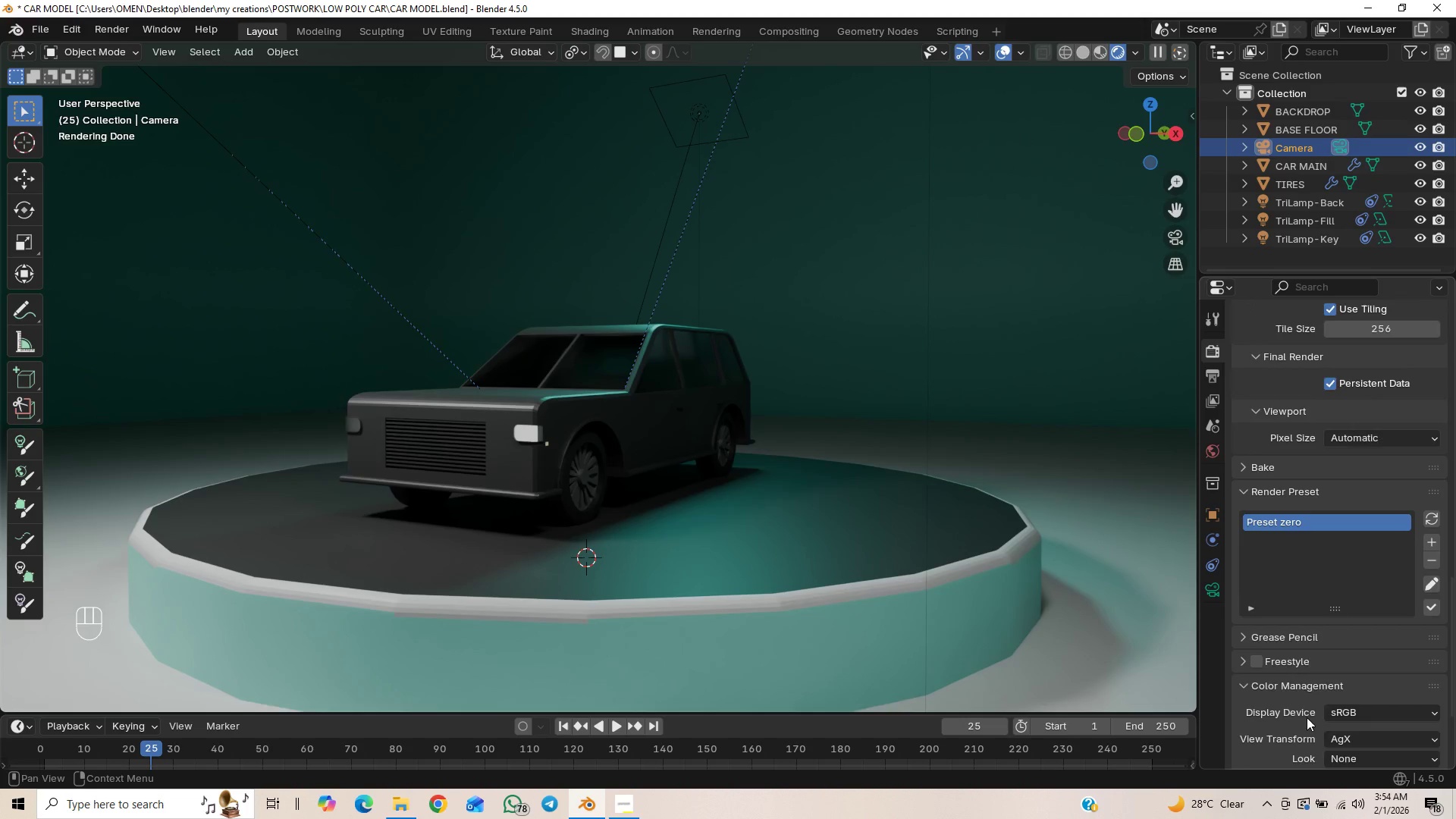 
scroll: coordinate [1310, 715], scroll_direction: down, amount: 5.0
 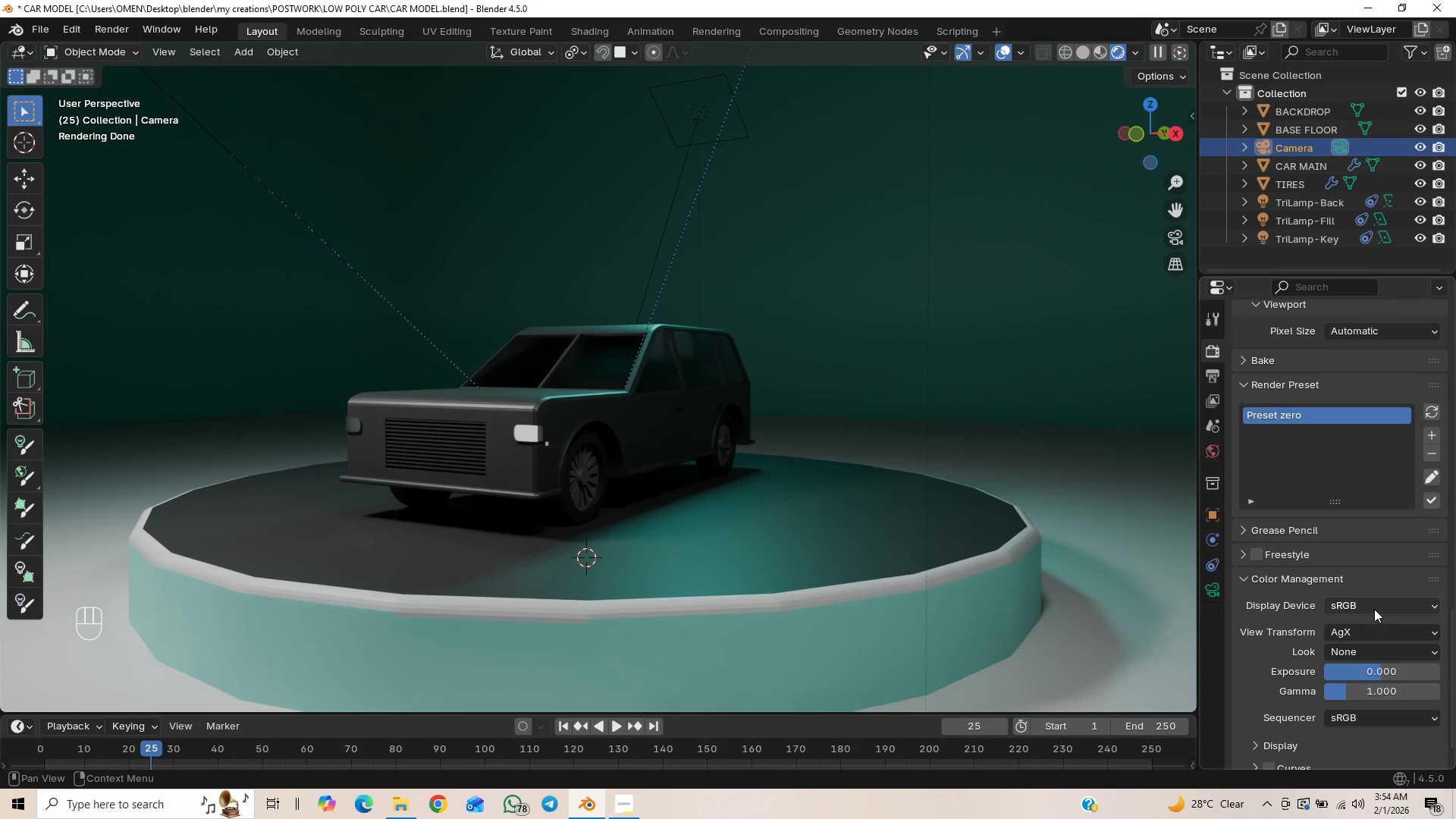 
left_click([1361, 657])
 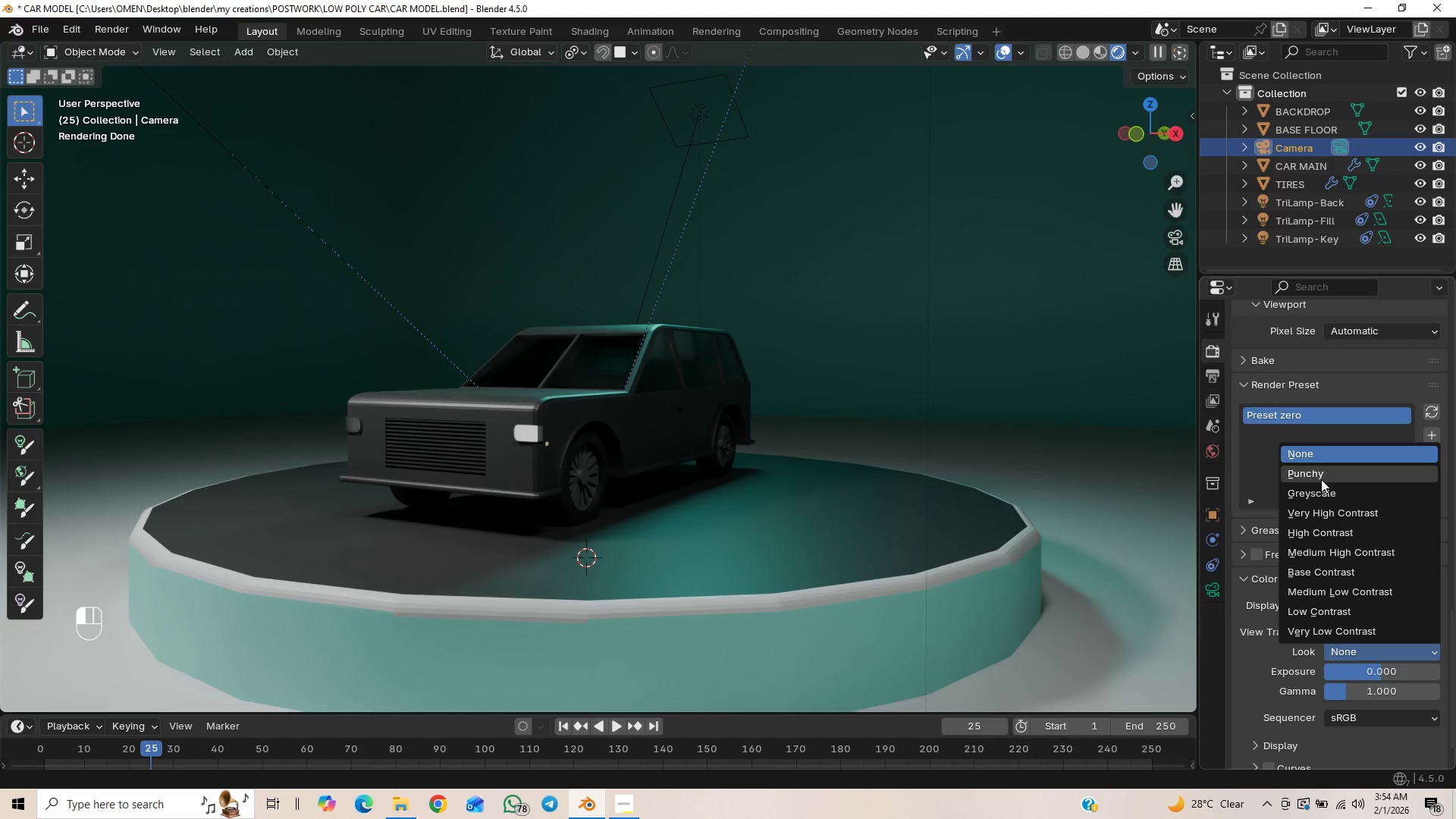 
left_click([1318, 531])
 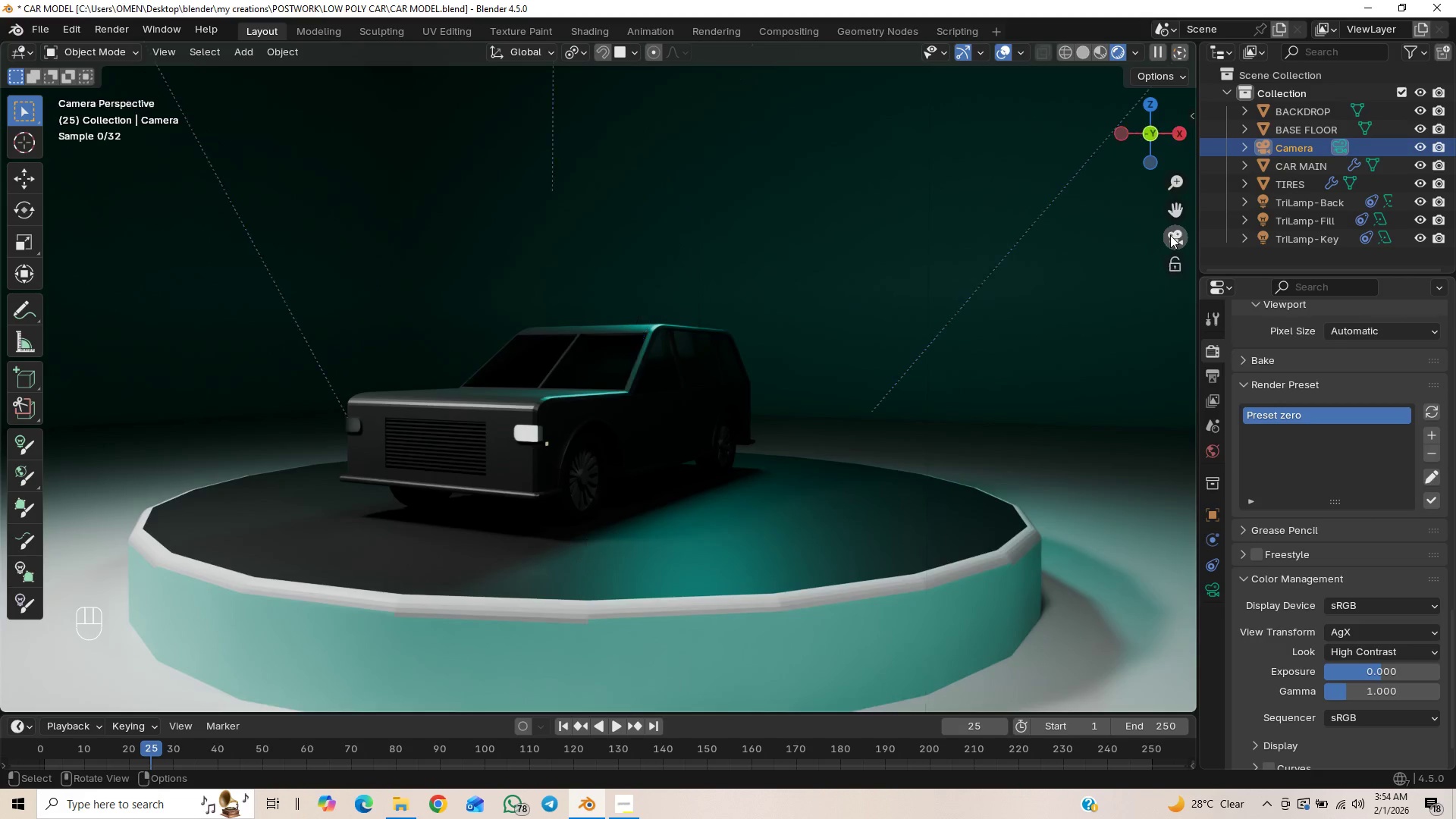 
scroll: coordinate [865, 493], scroll_direction: down, amount: 9.0
 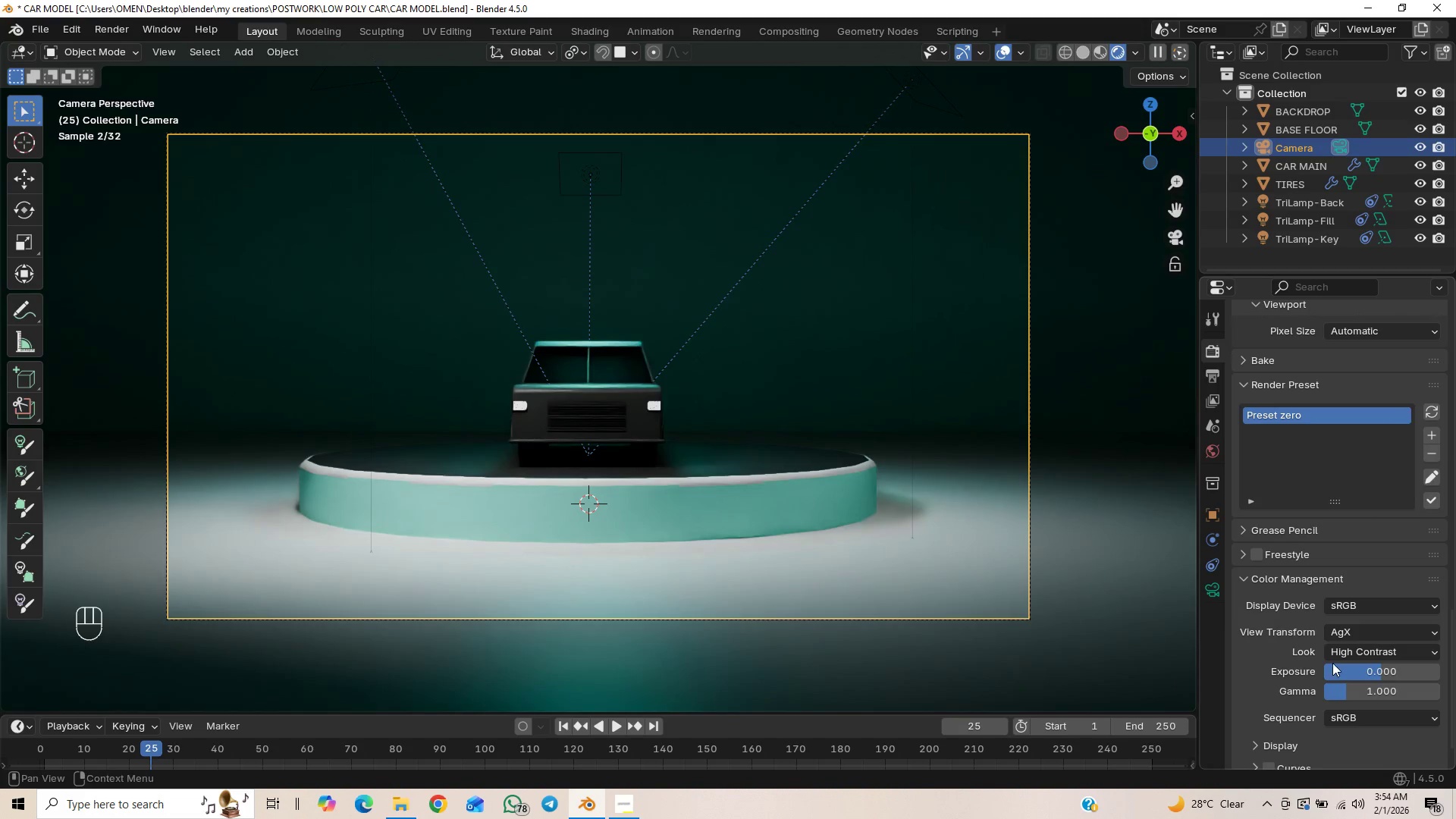 
left_click([1351, 658])
 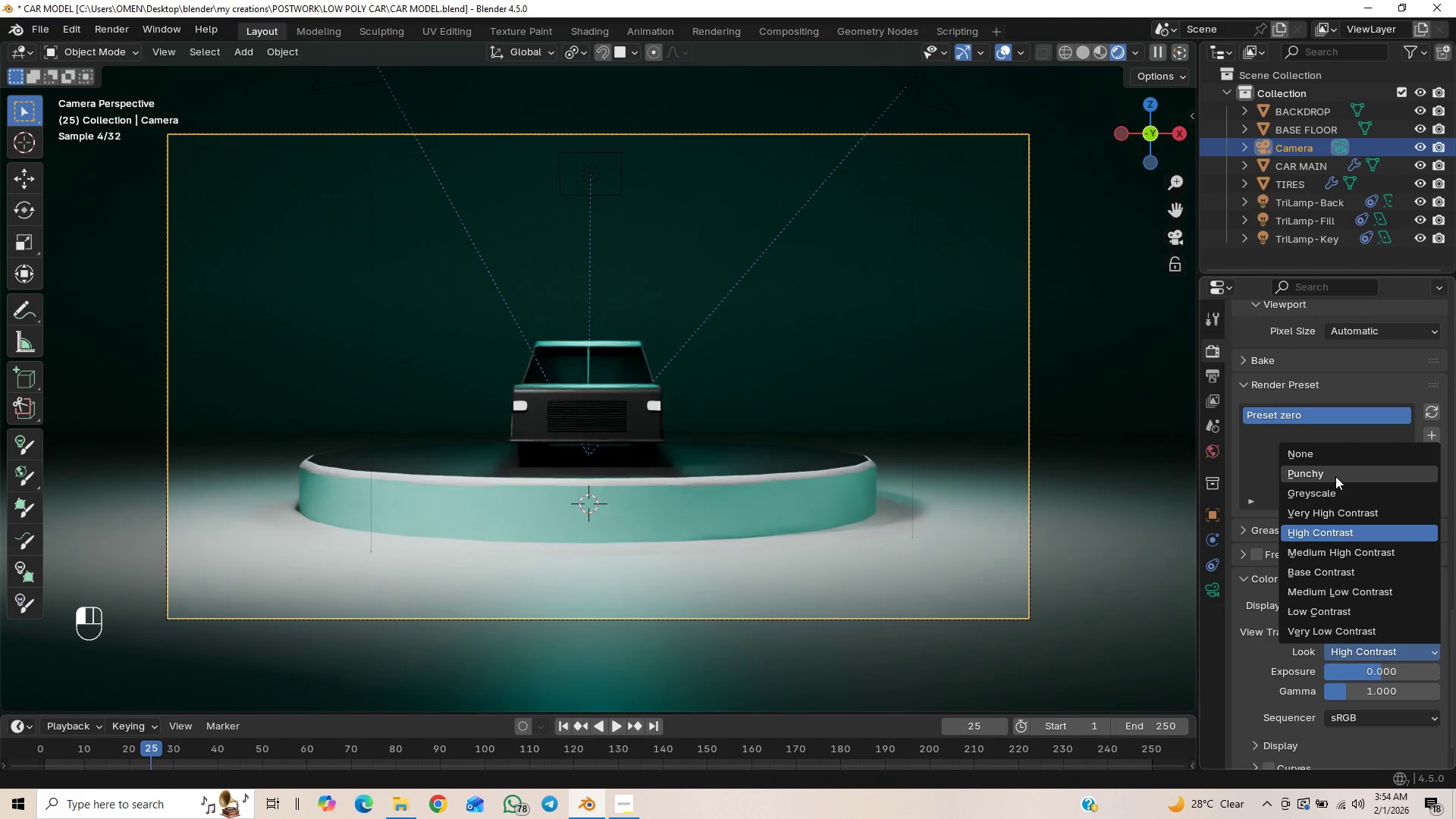 
left_click([1335, 469])
 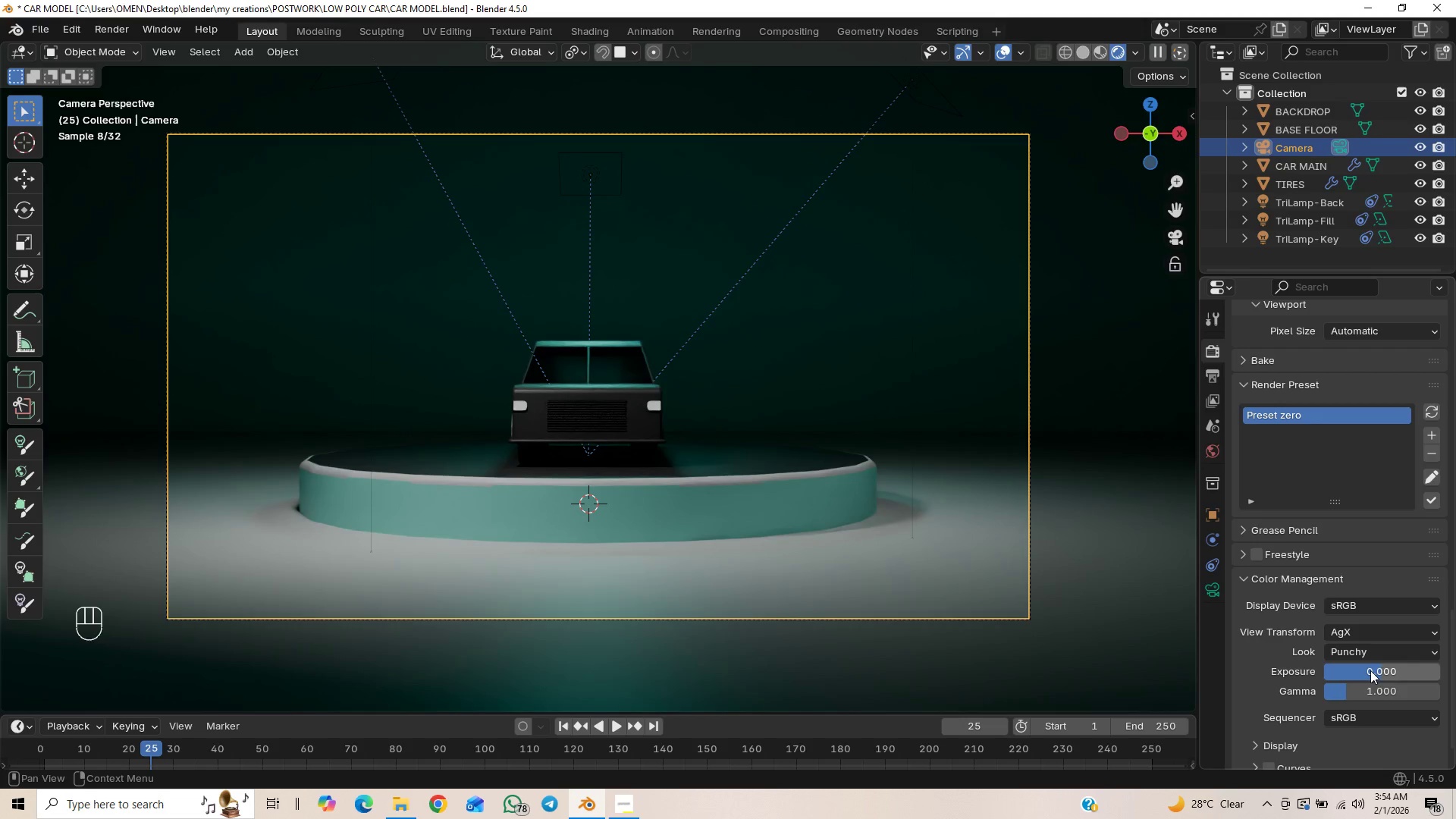 
left_click([1366, 651])
 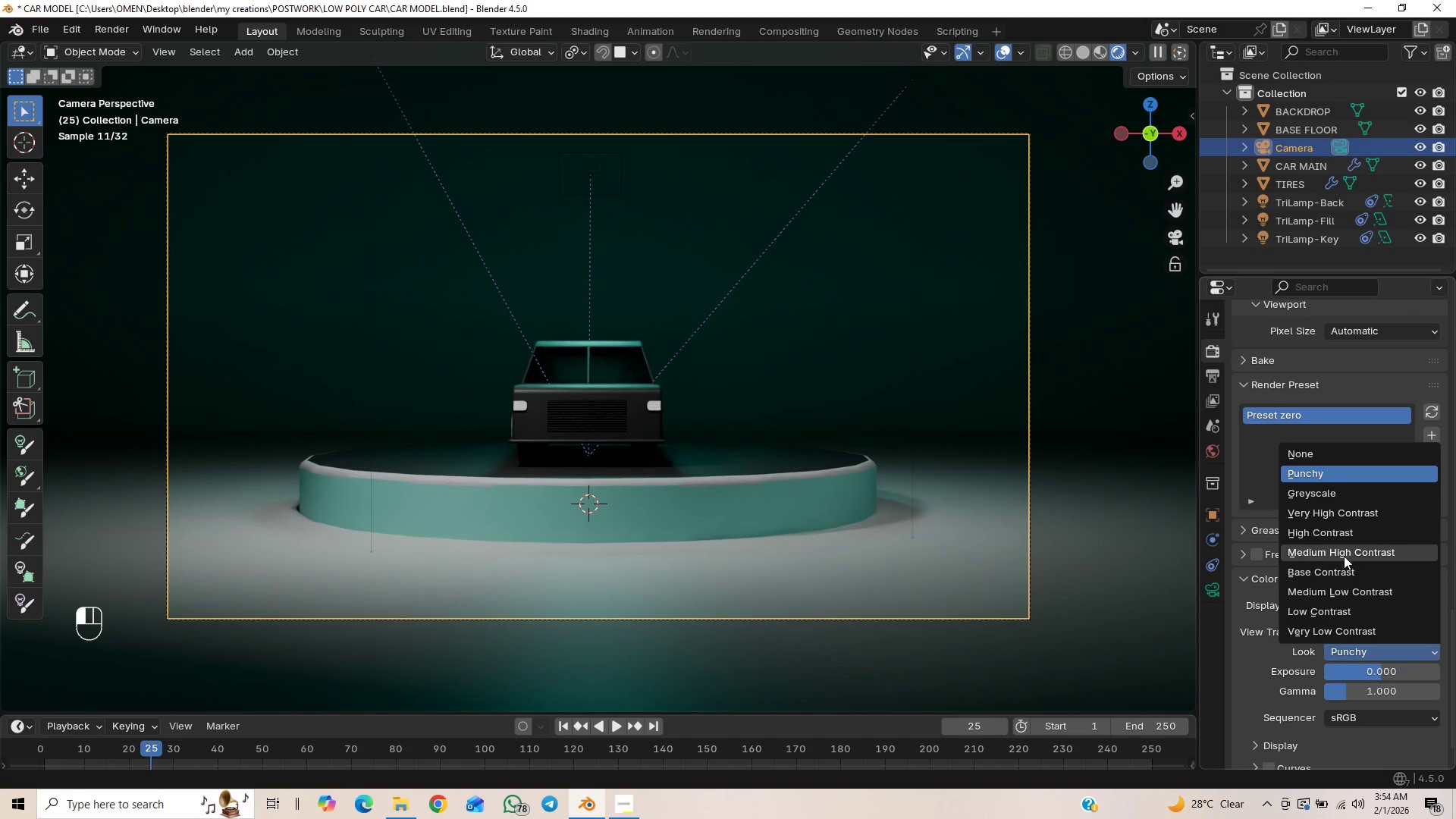 
left_click([1342, 568])
 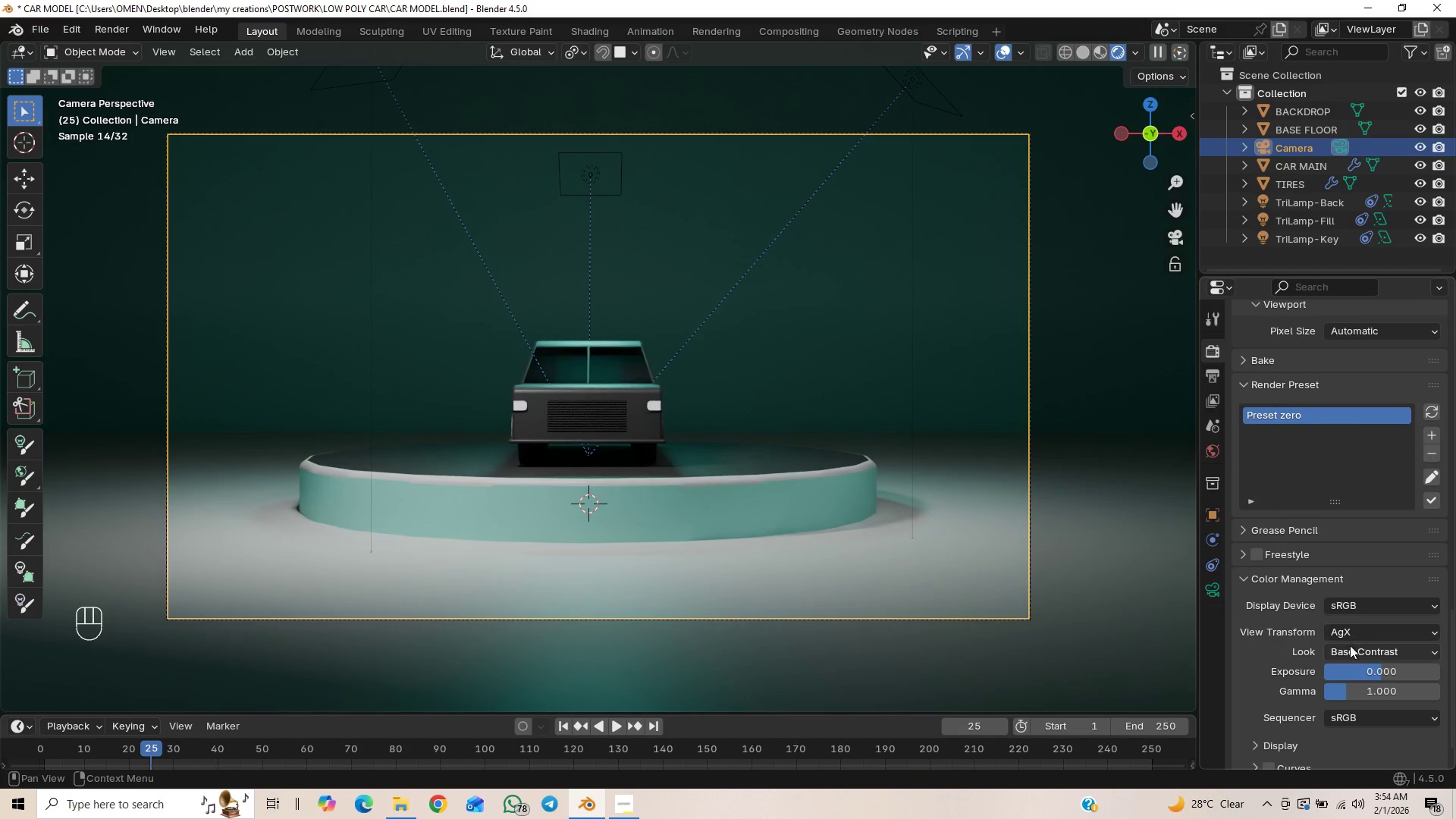 
left_click([1351, 654])
 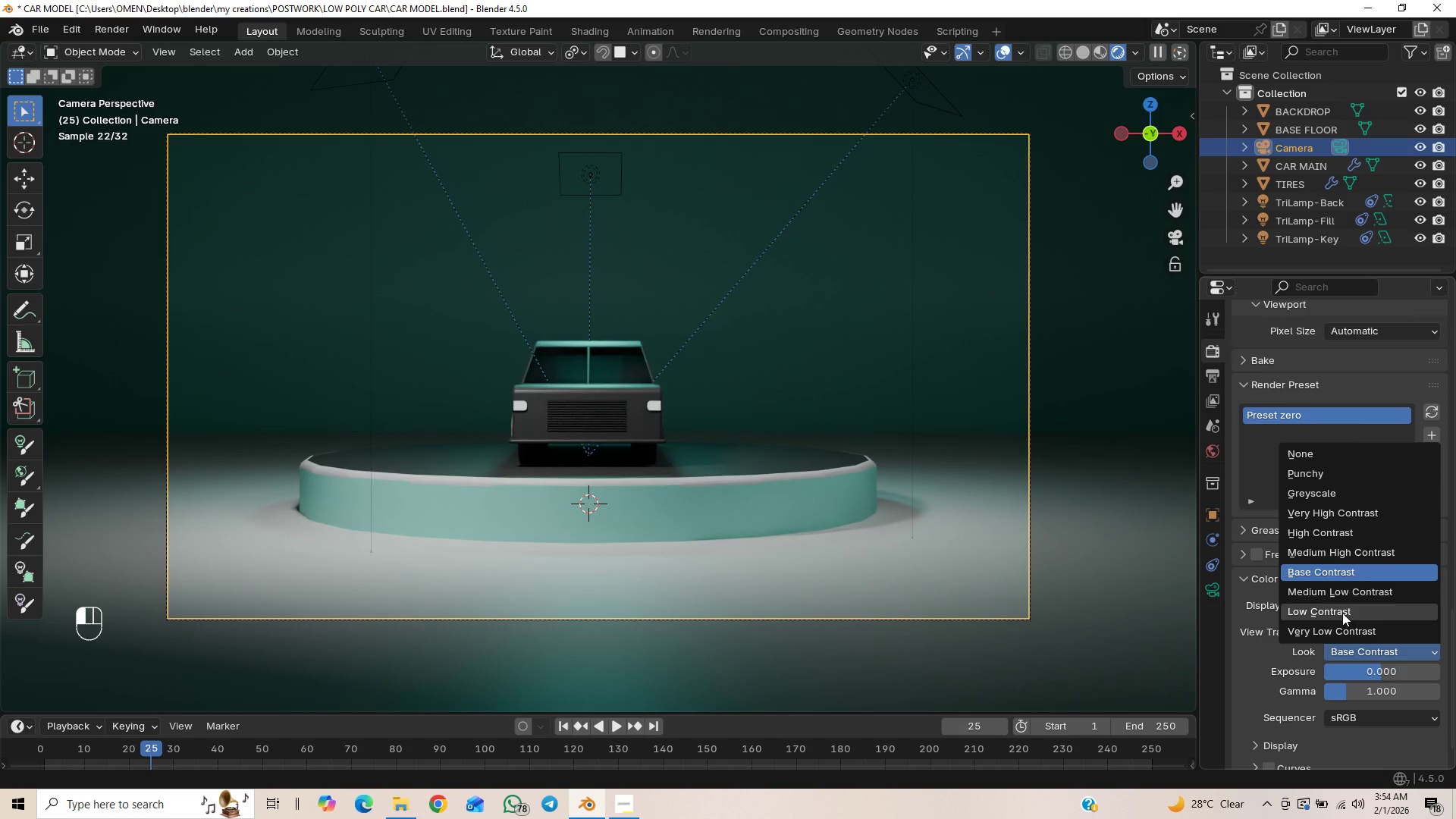 
left_click([1342, 613])
 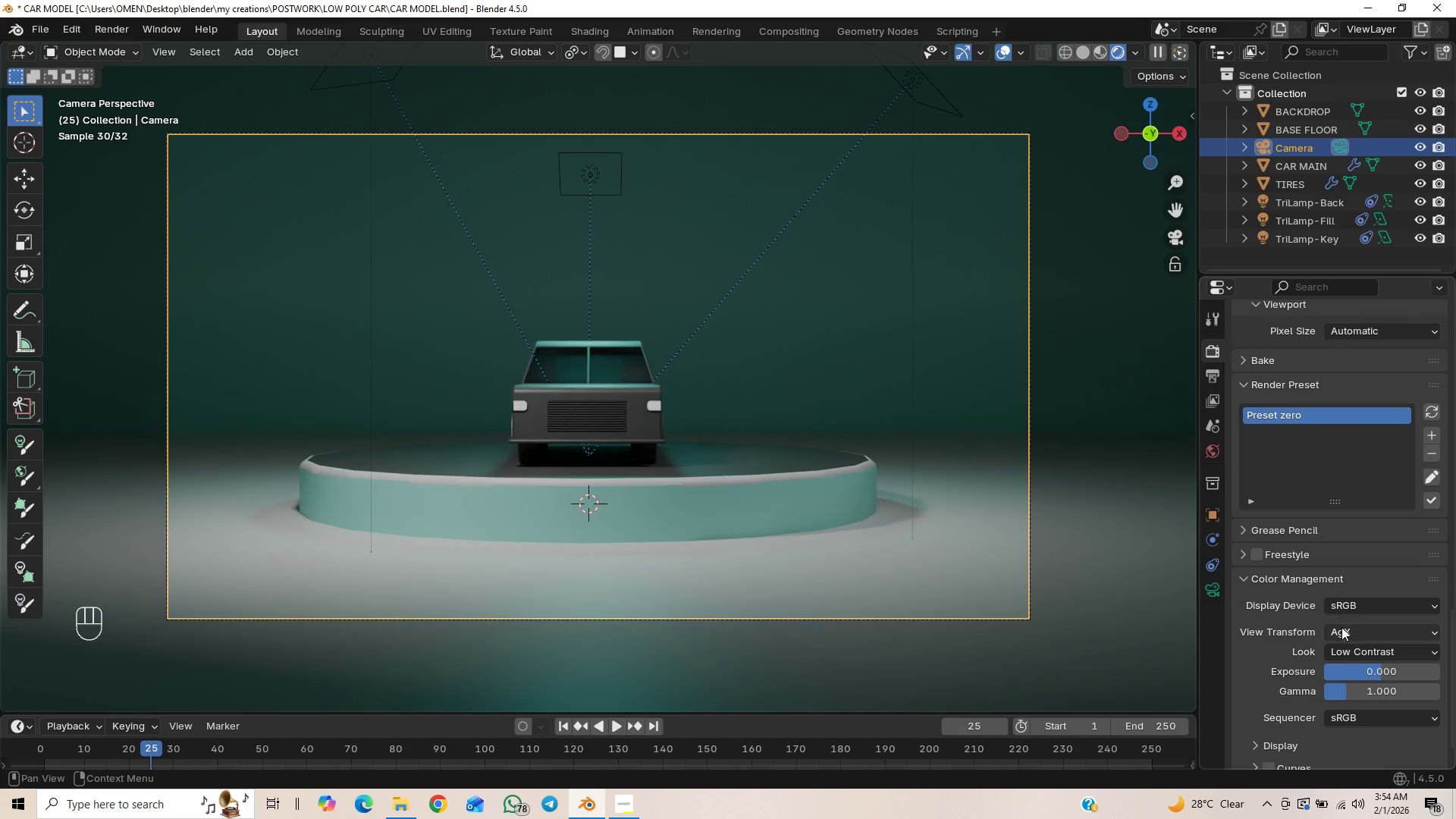 
mouse_move([1351, 638])
 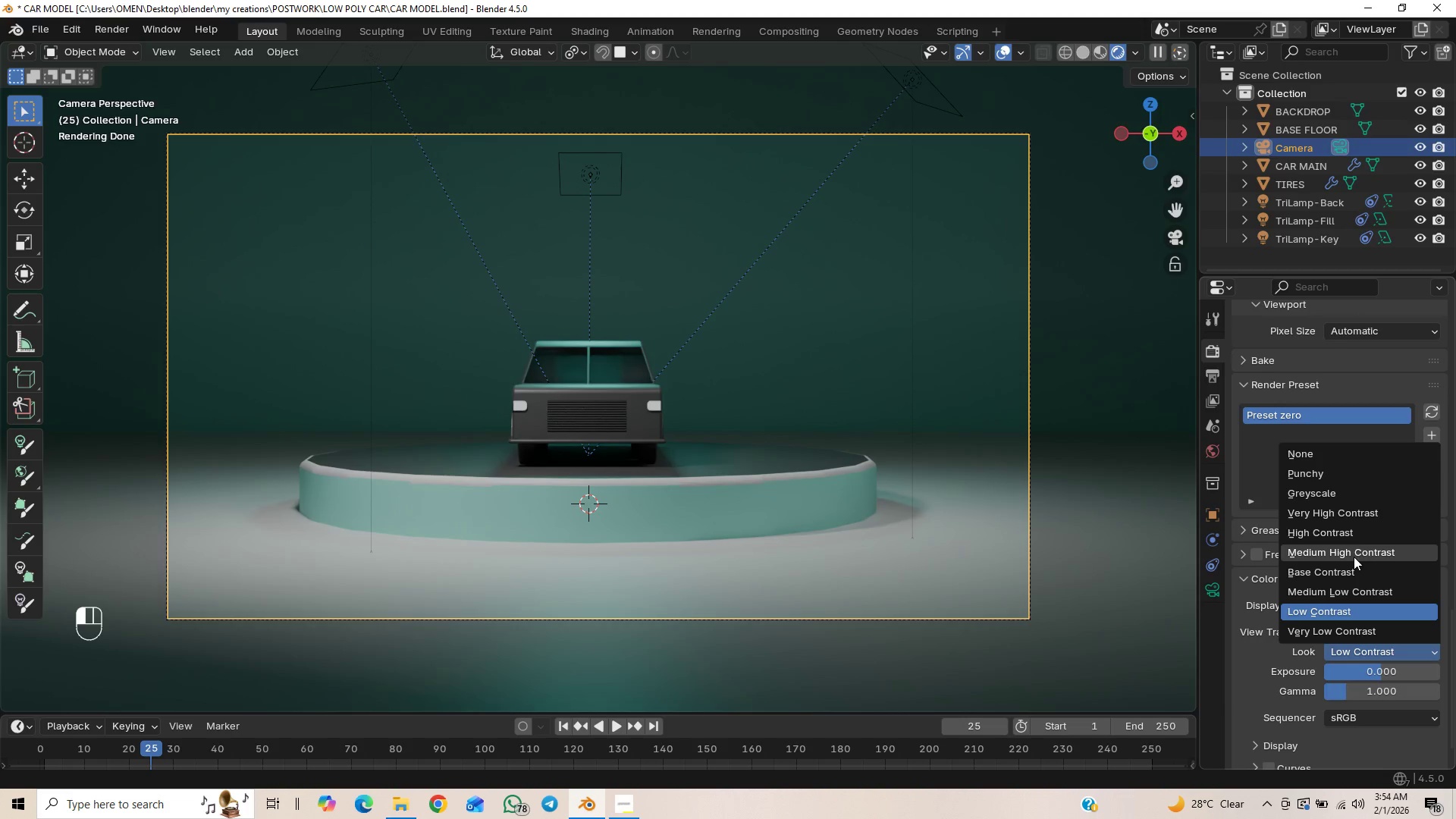 
left_click([1332, 447])
 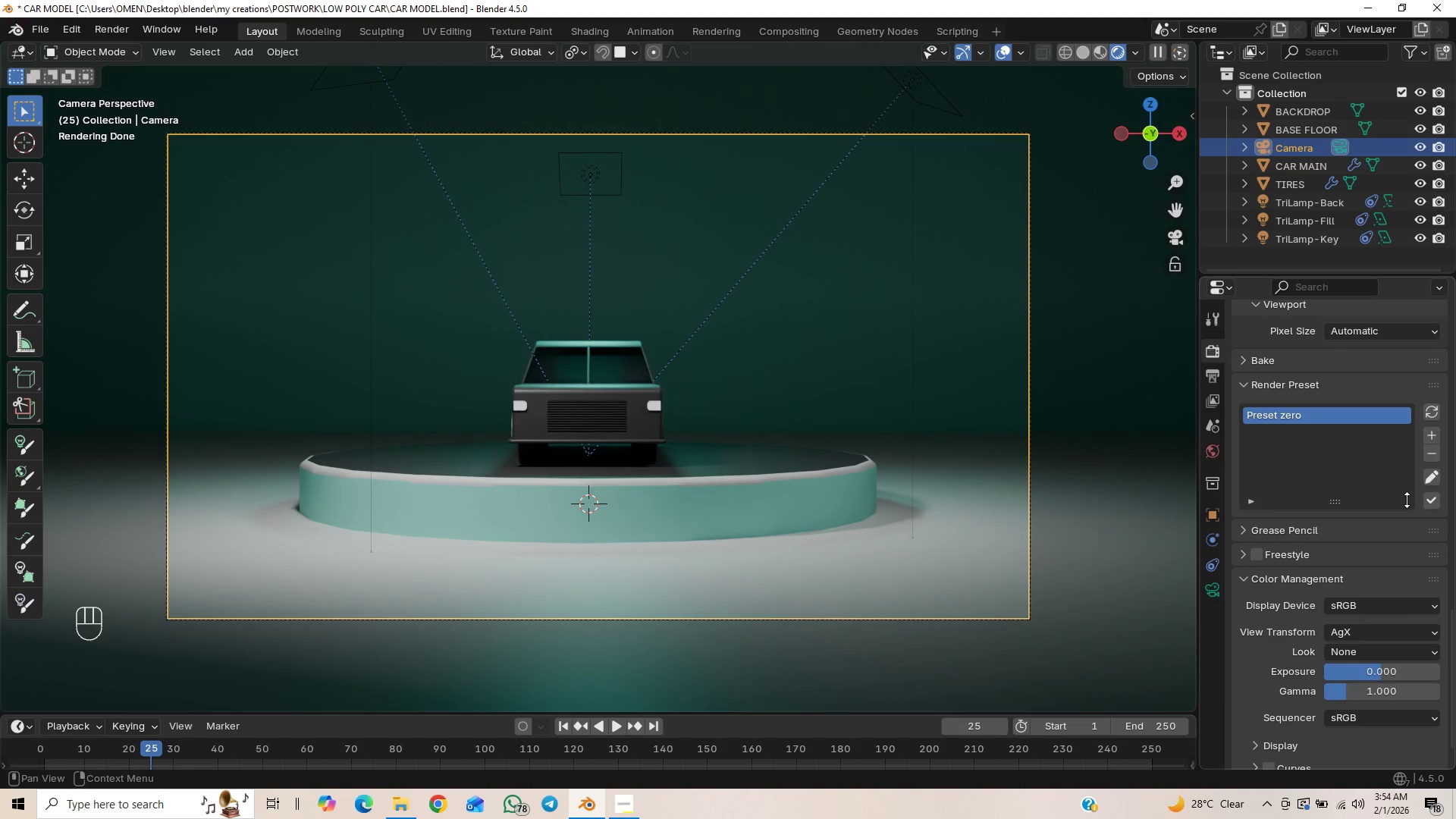 
left_click([1368, 648])
 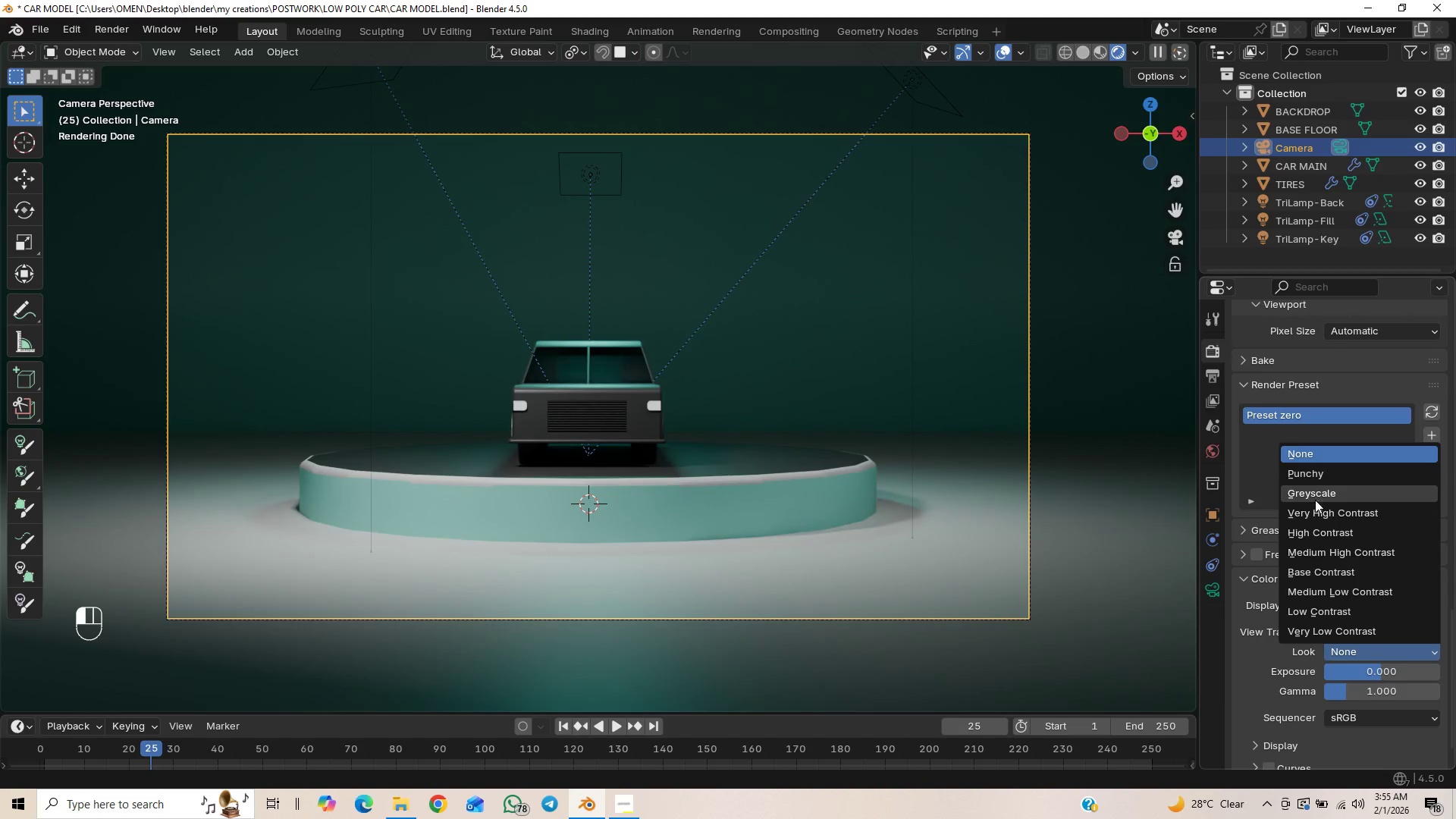 
left_click([1316, 495])
 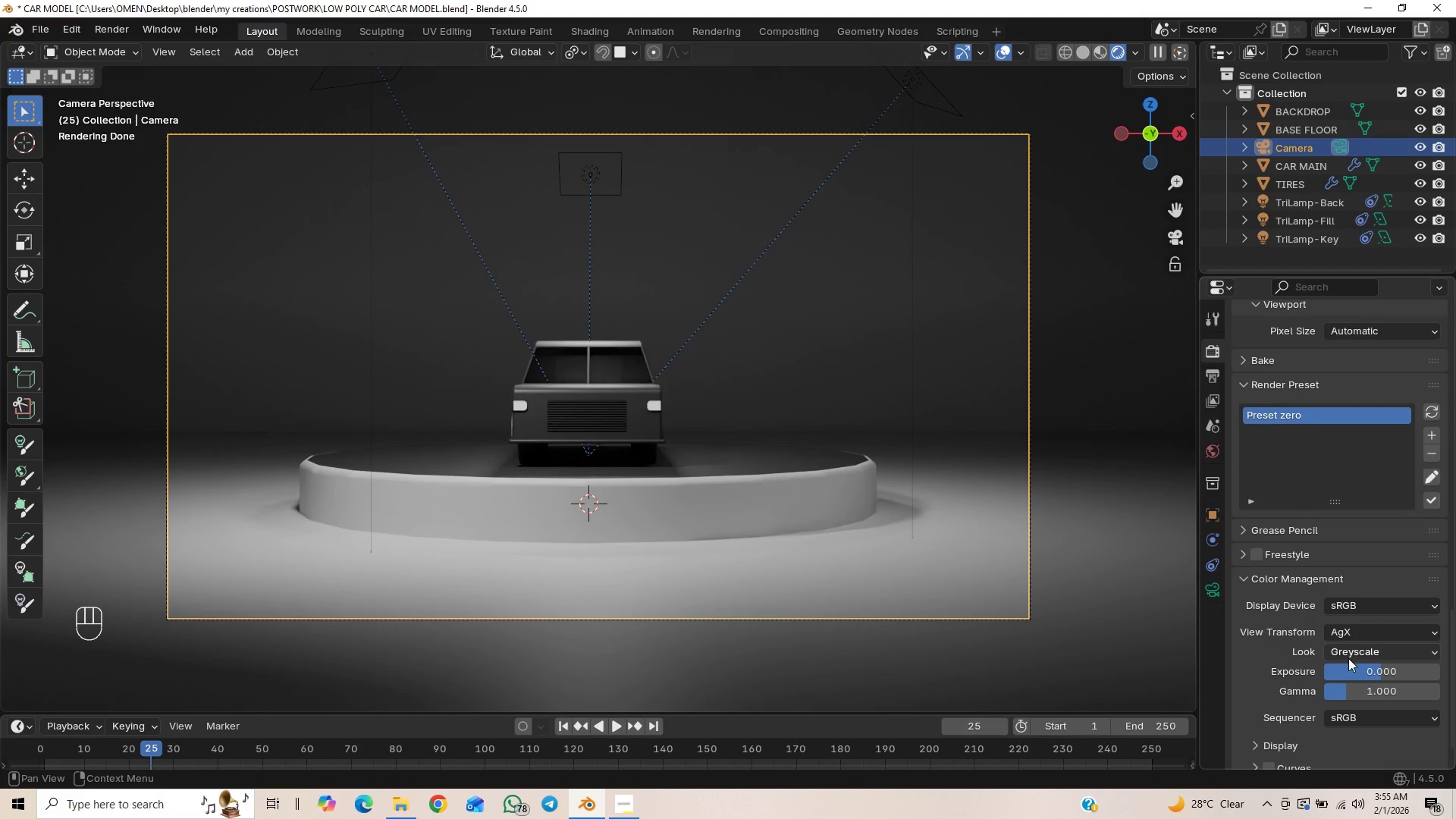 
left_click([1354, 657])
 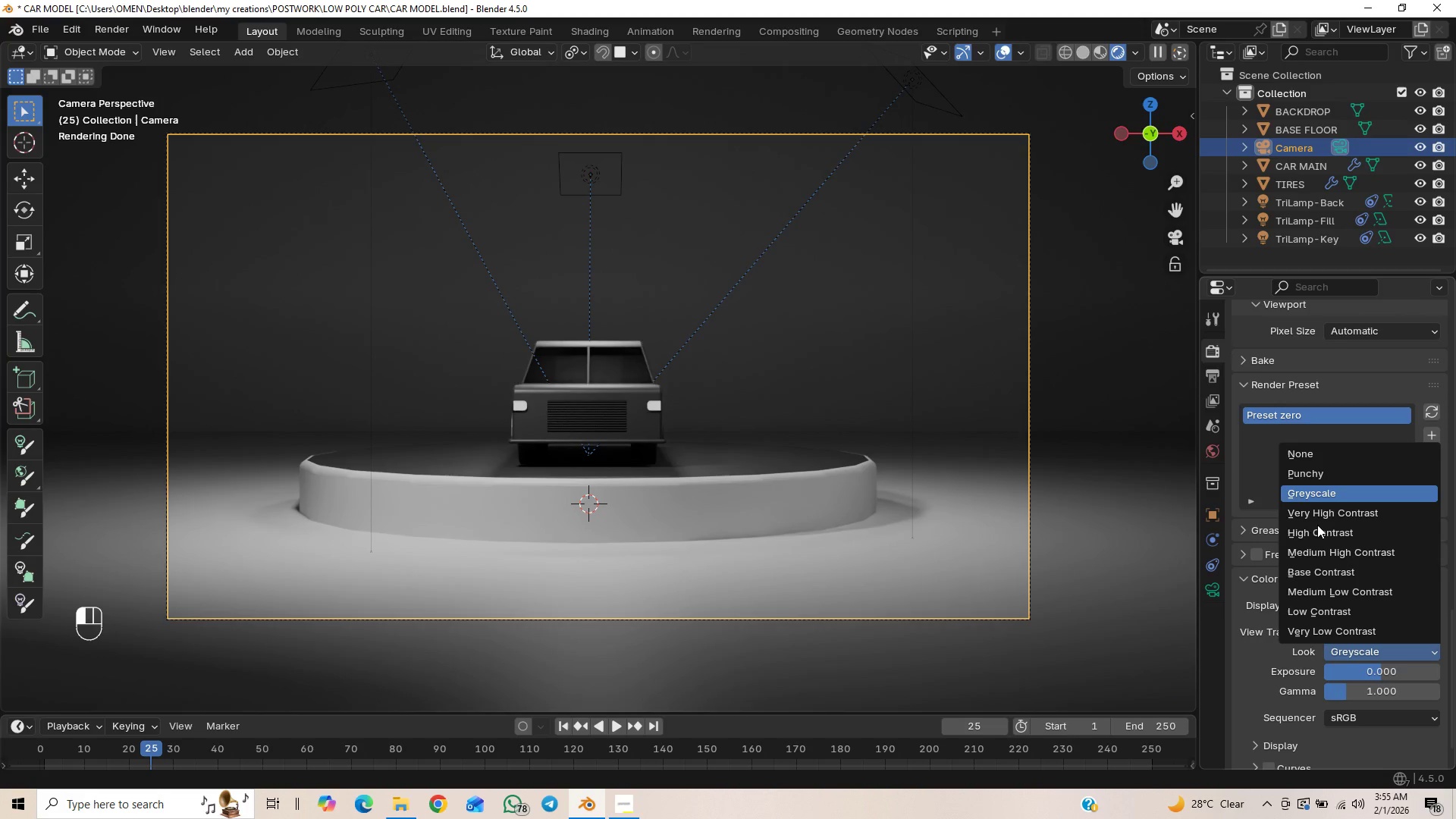 
left_click([1315, 532])
 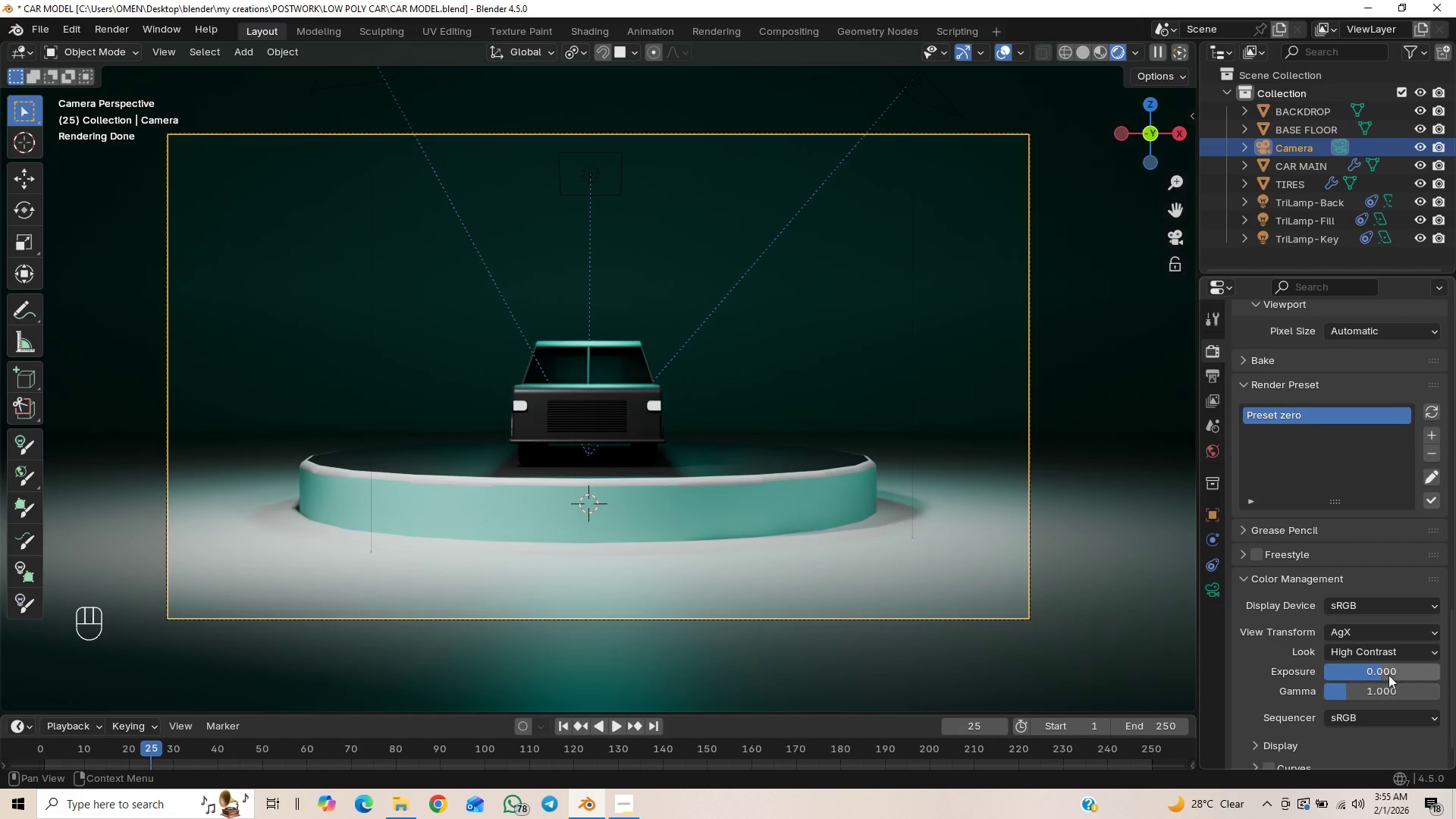 
left_click([1385, 651])
 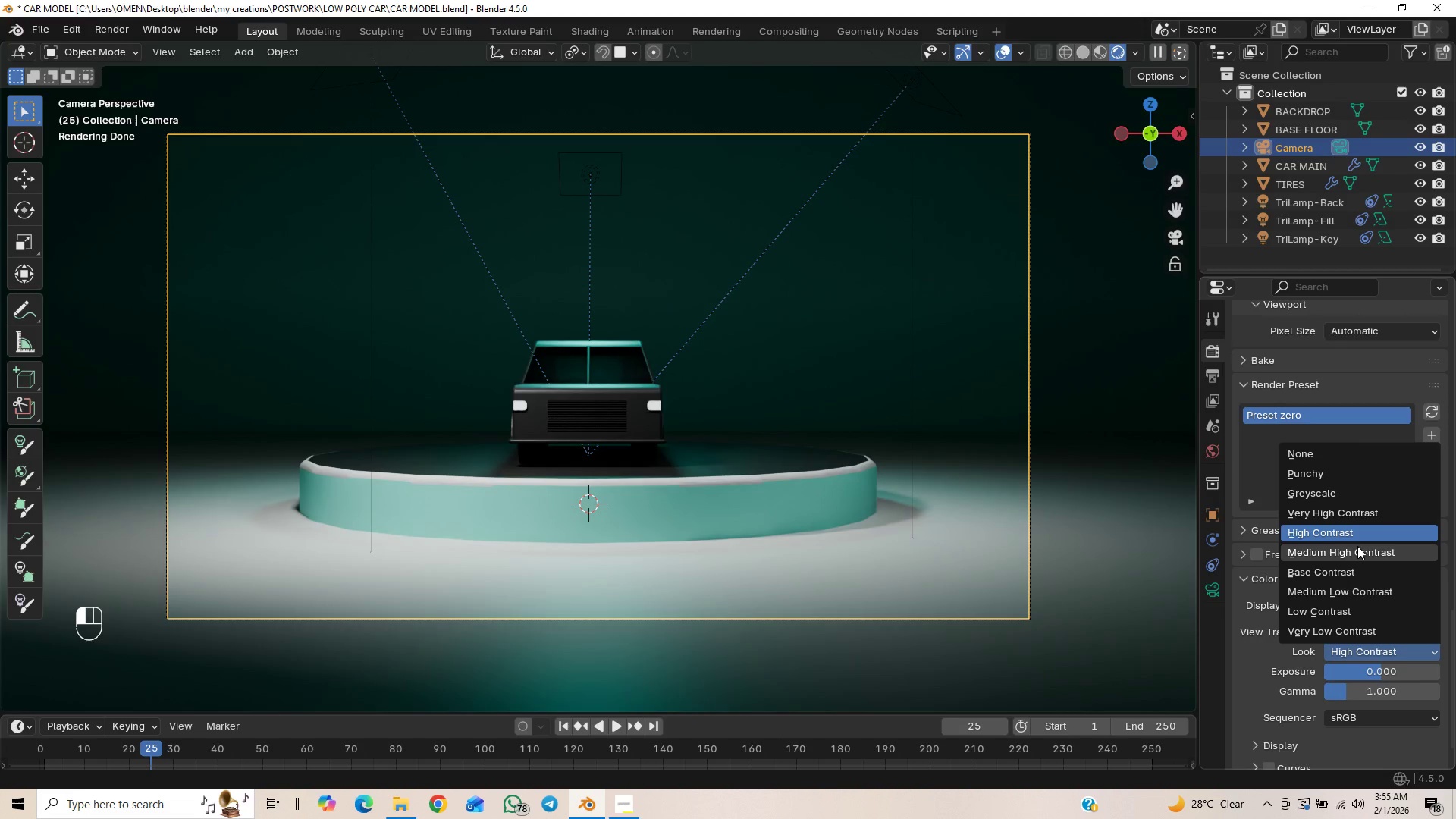 
left_click([1352, 555])
 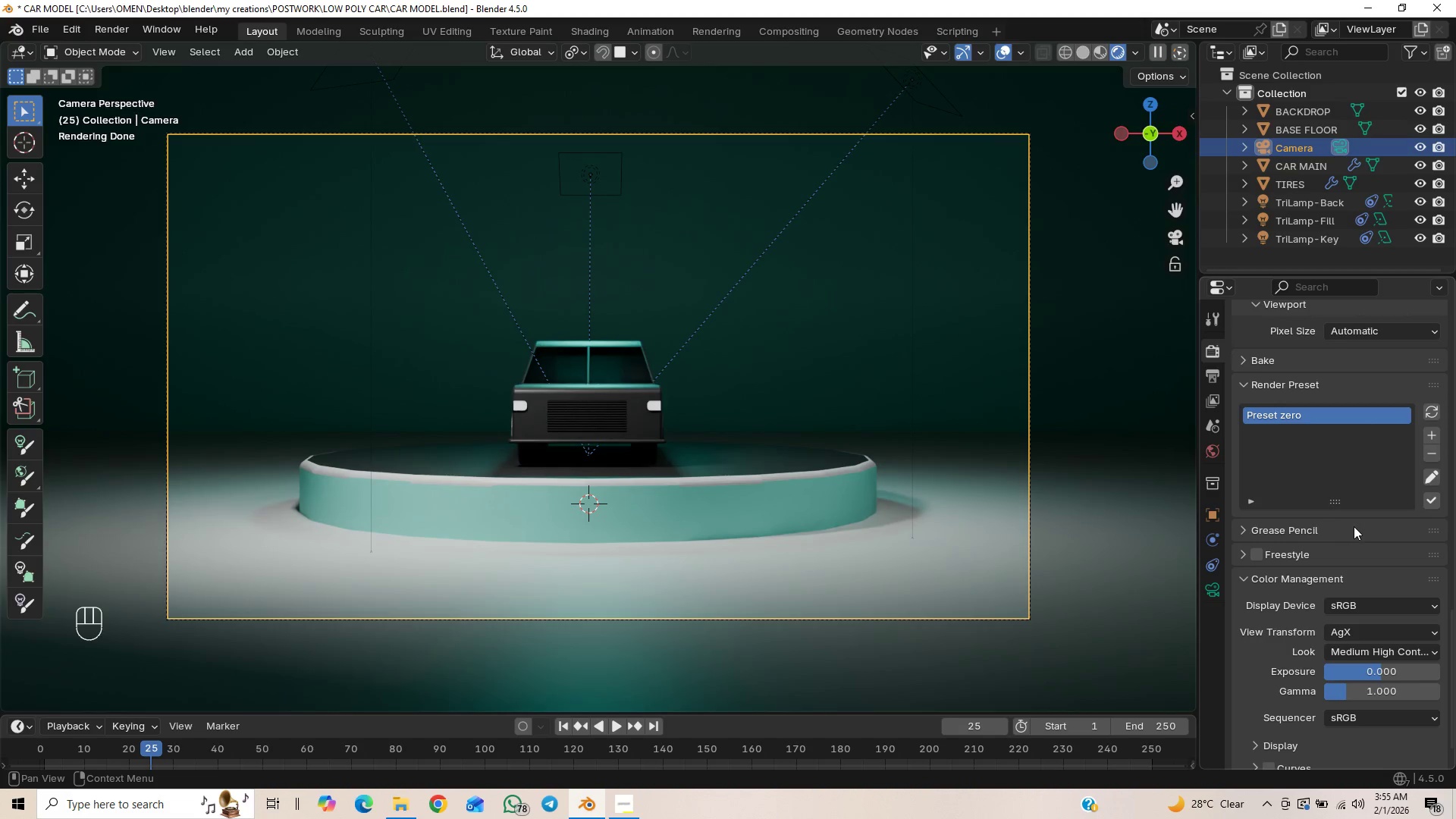 
left_click([1362, 654])
 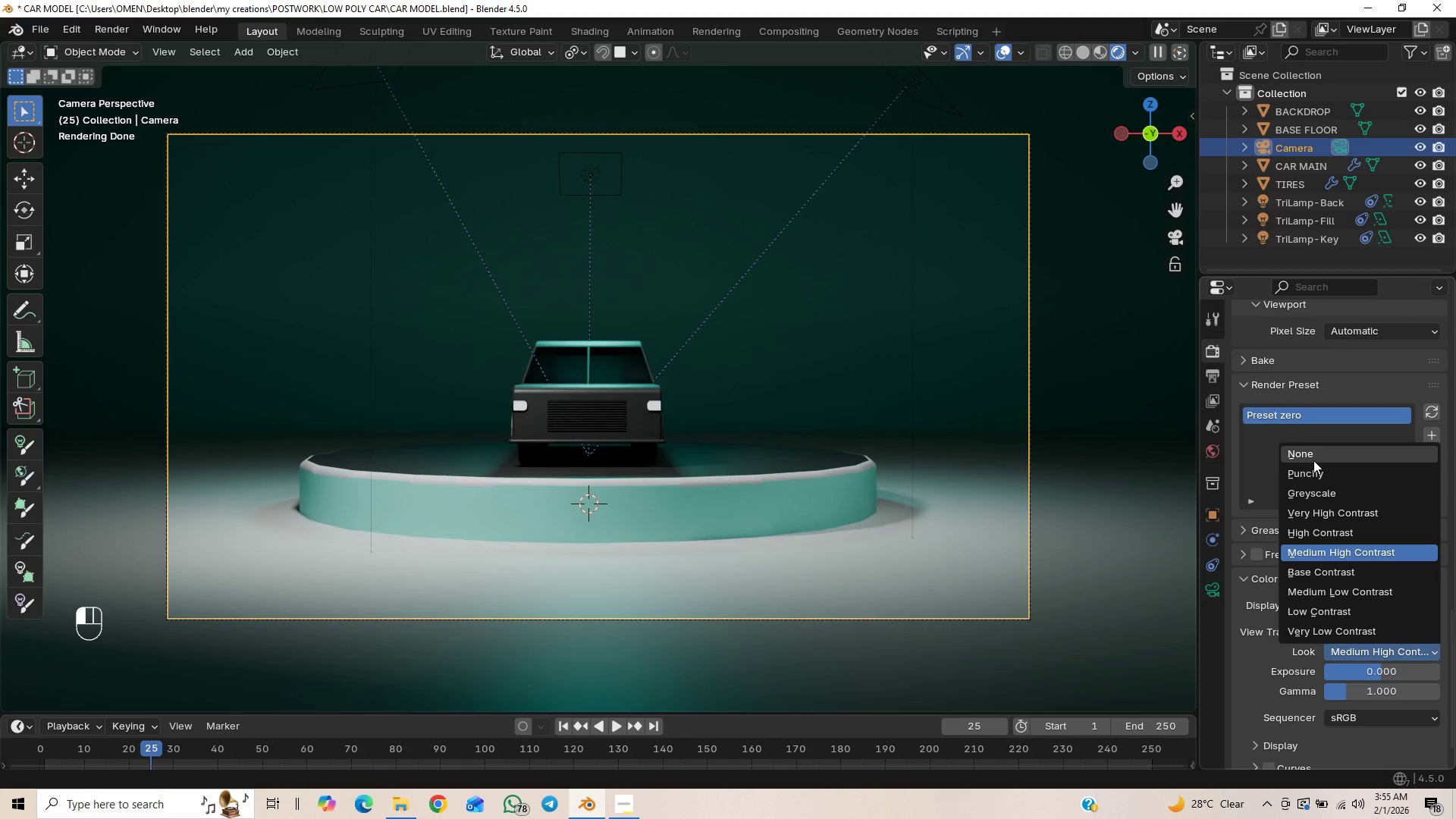 
left_click([1312, 459])
 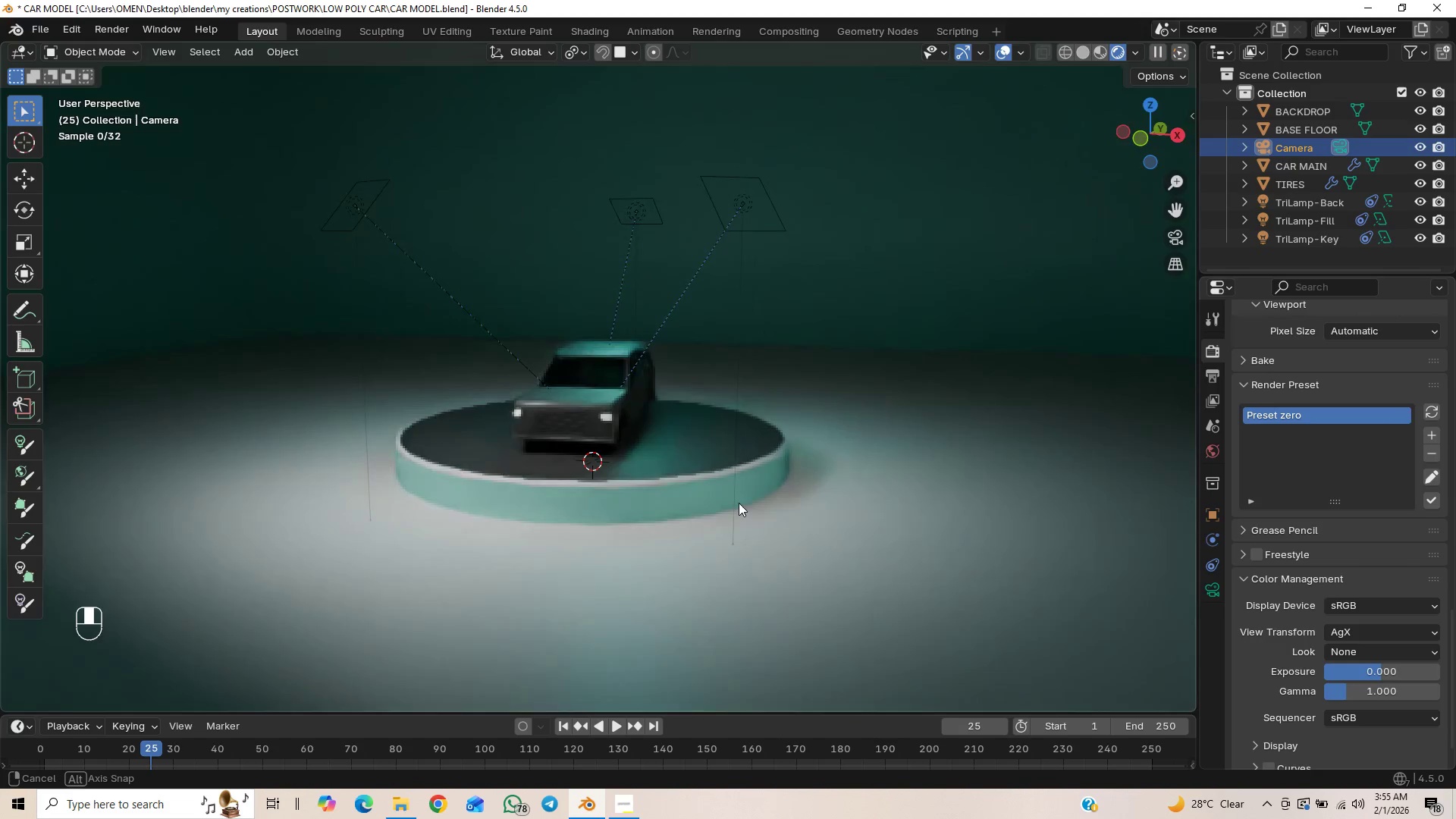 
wait(7.86)
 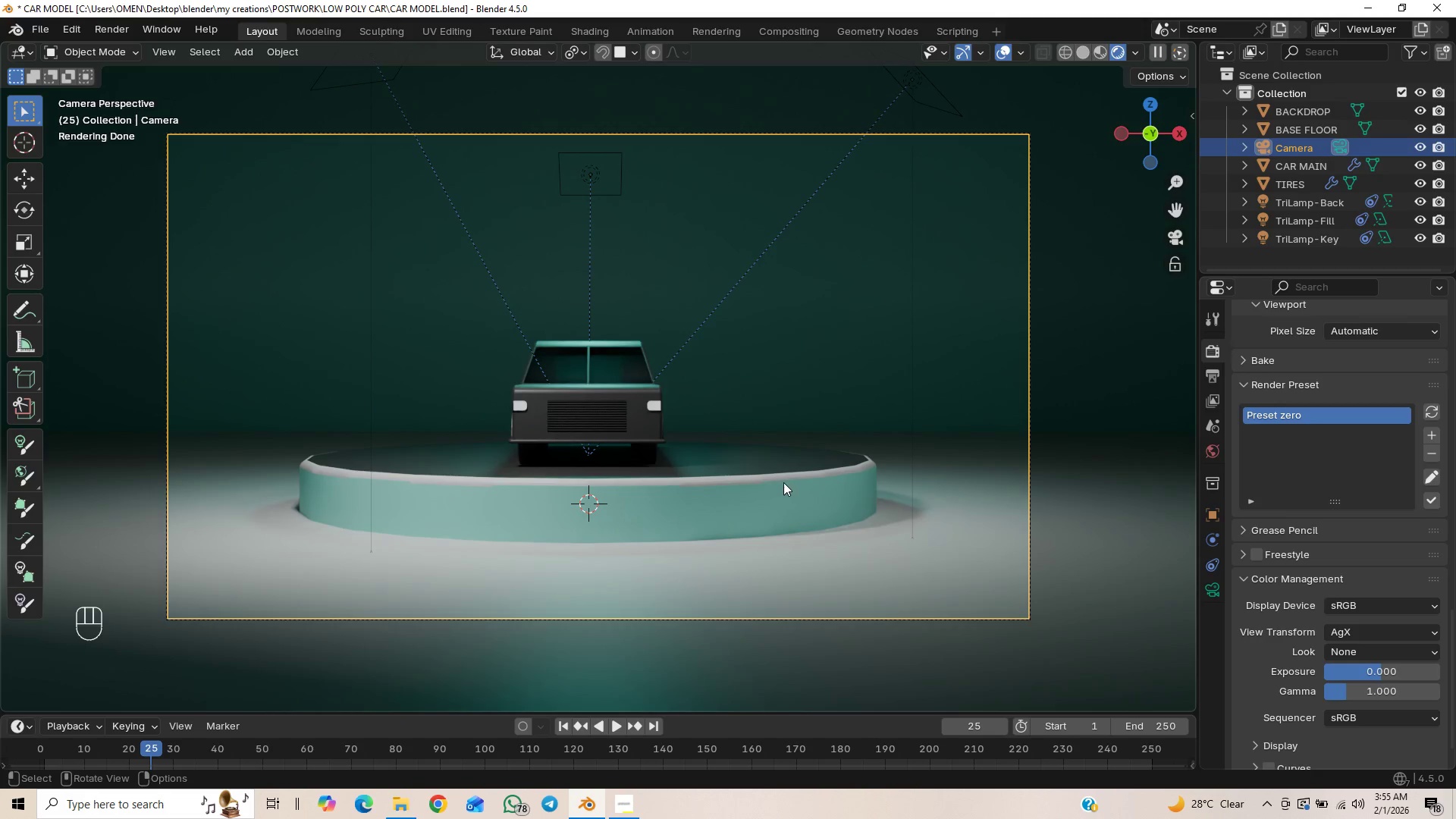 
left_click([678, 529])
 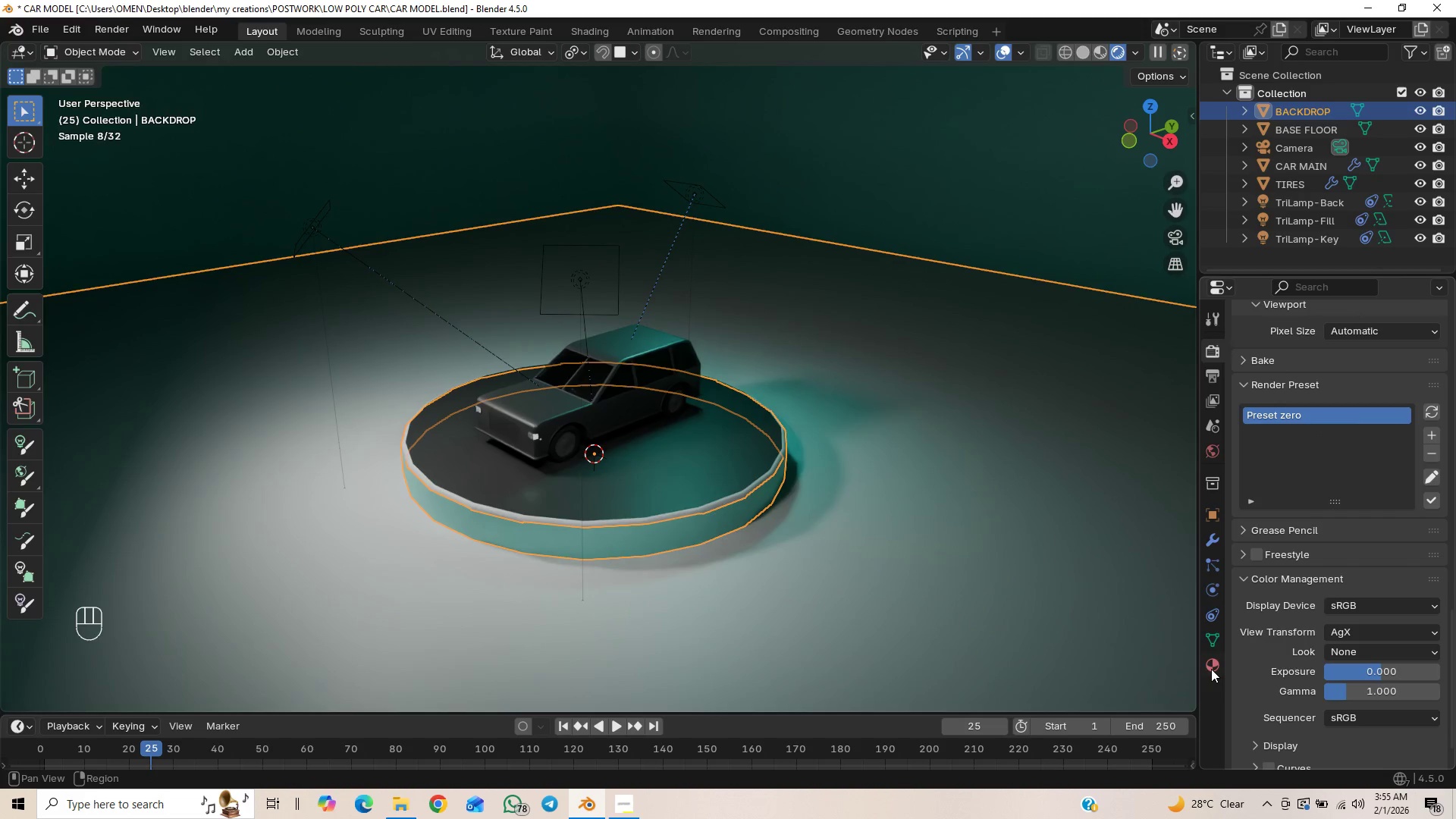 
wait(5.39)
 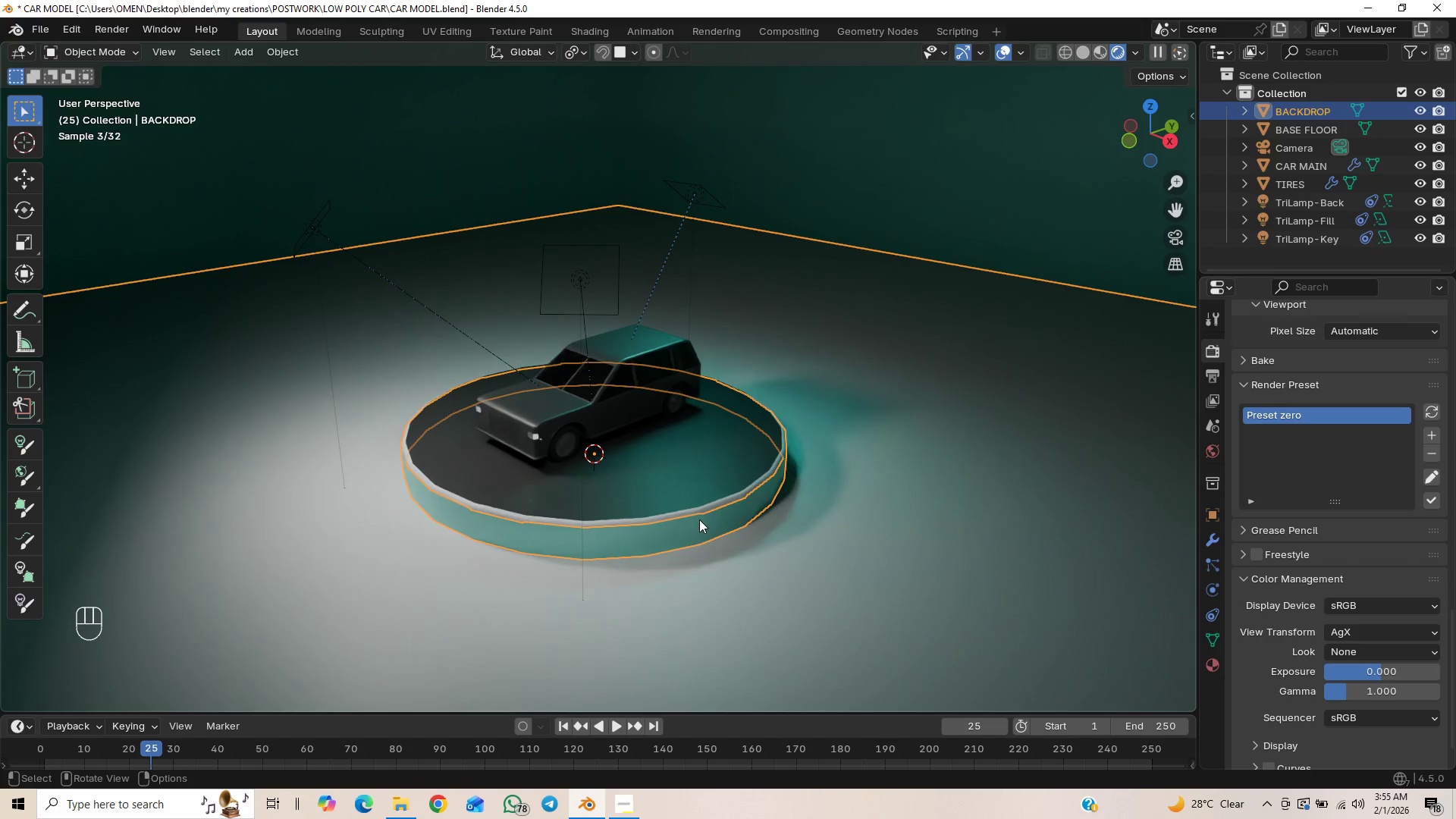 
left_click([1211, 664])
 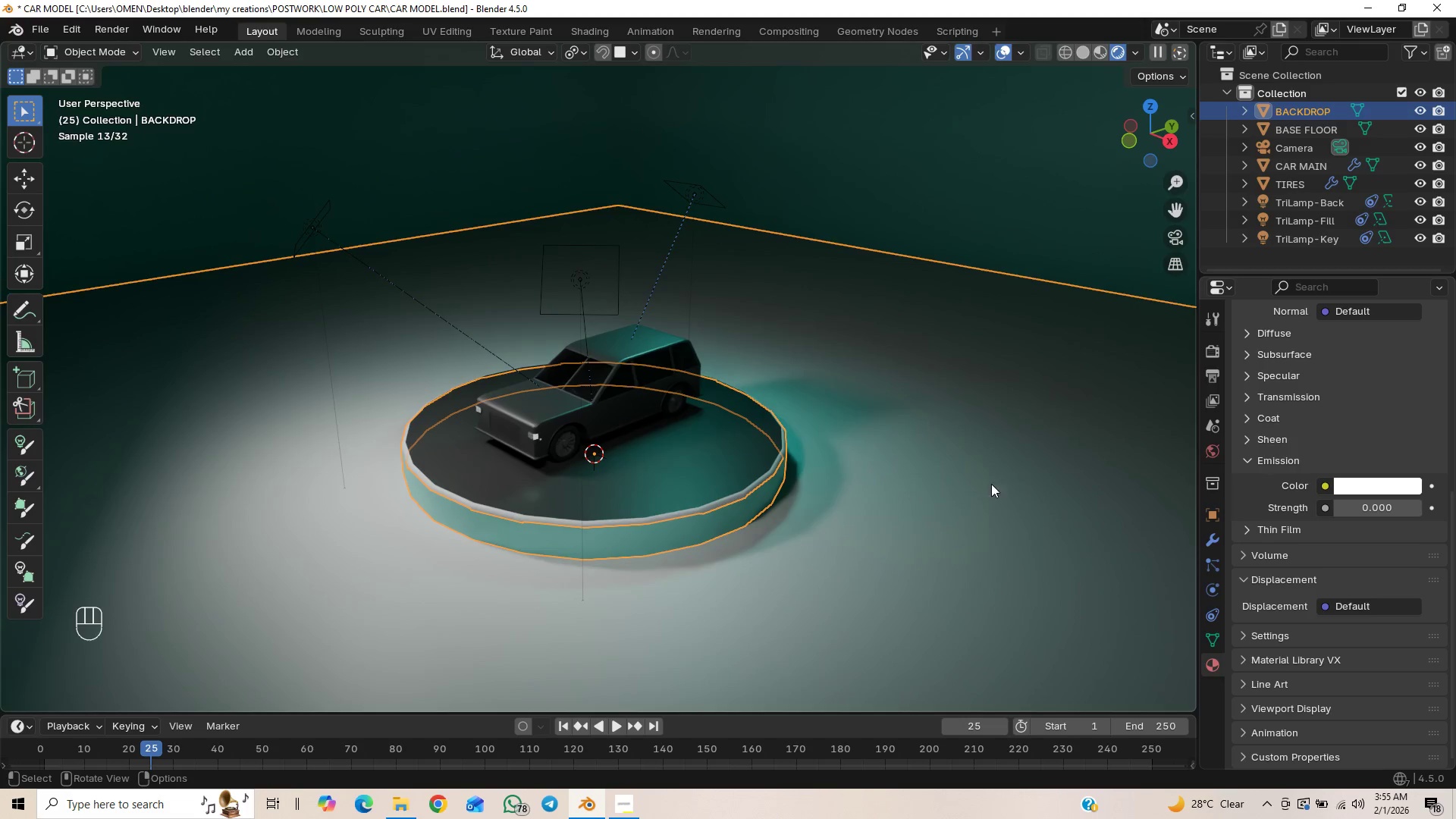 
scroll: coordinate [1286, 474], scroll_direction: down, amount: 1.0
 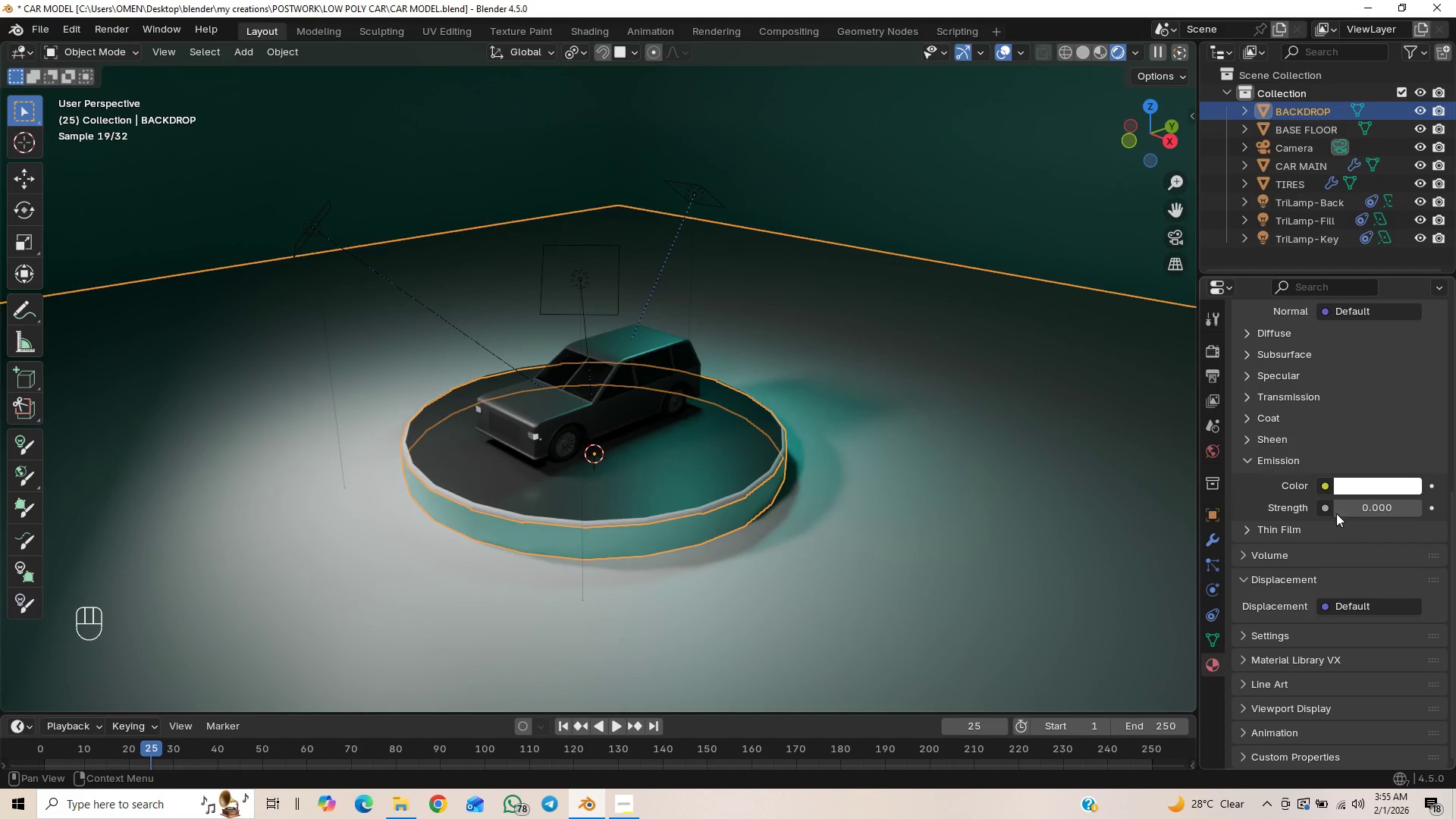 
left_click([1360, 412])
 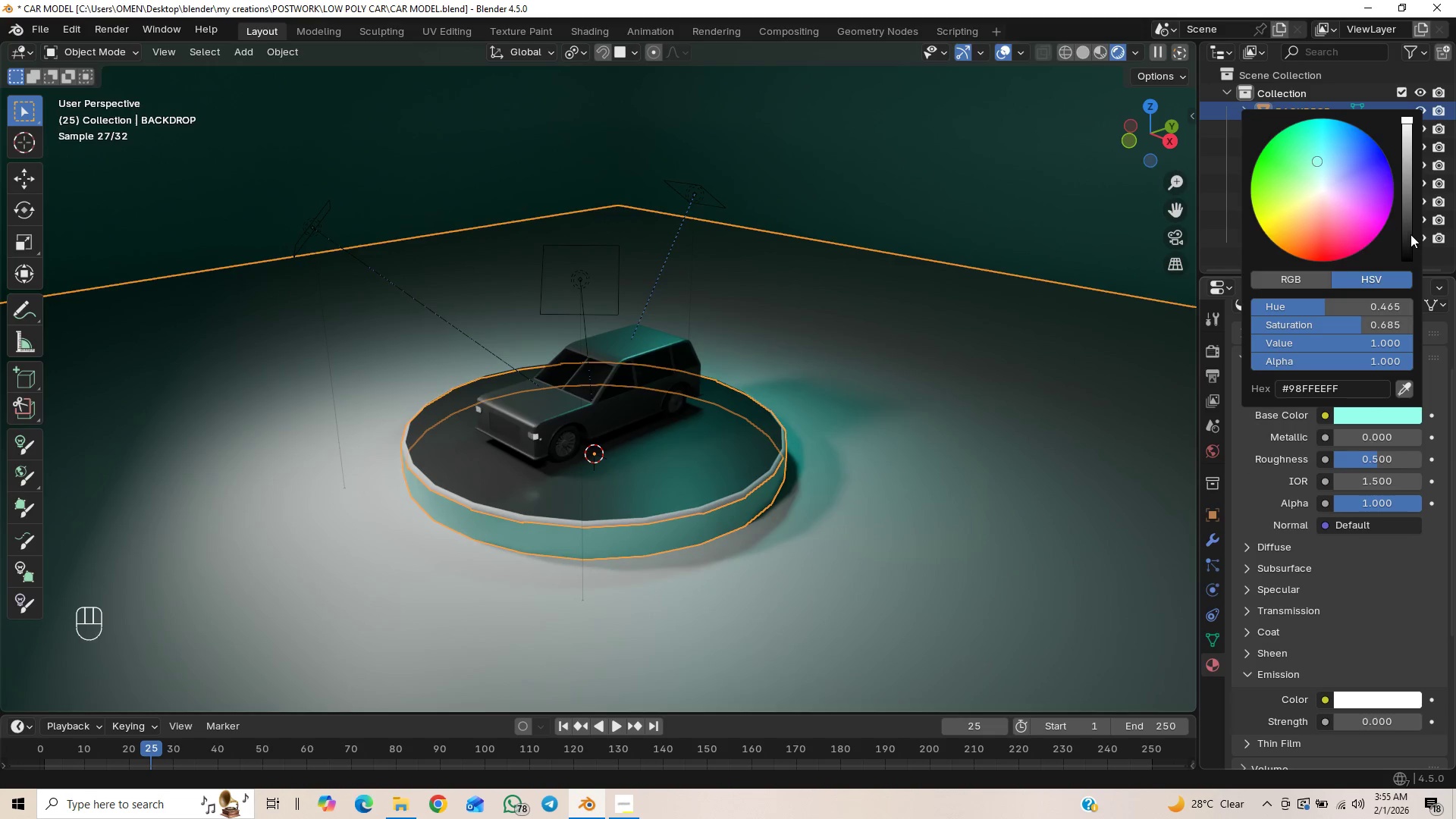 
scroll: coordinate [1354, 413], scroll_direction: up, amount: 6.0
 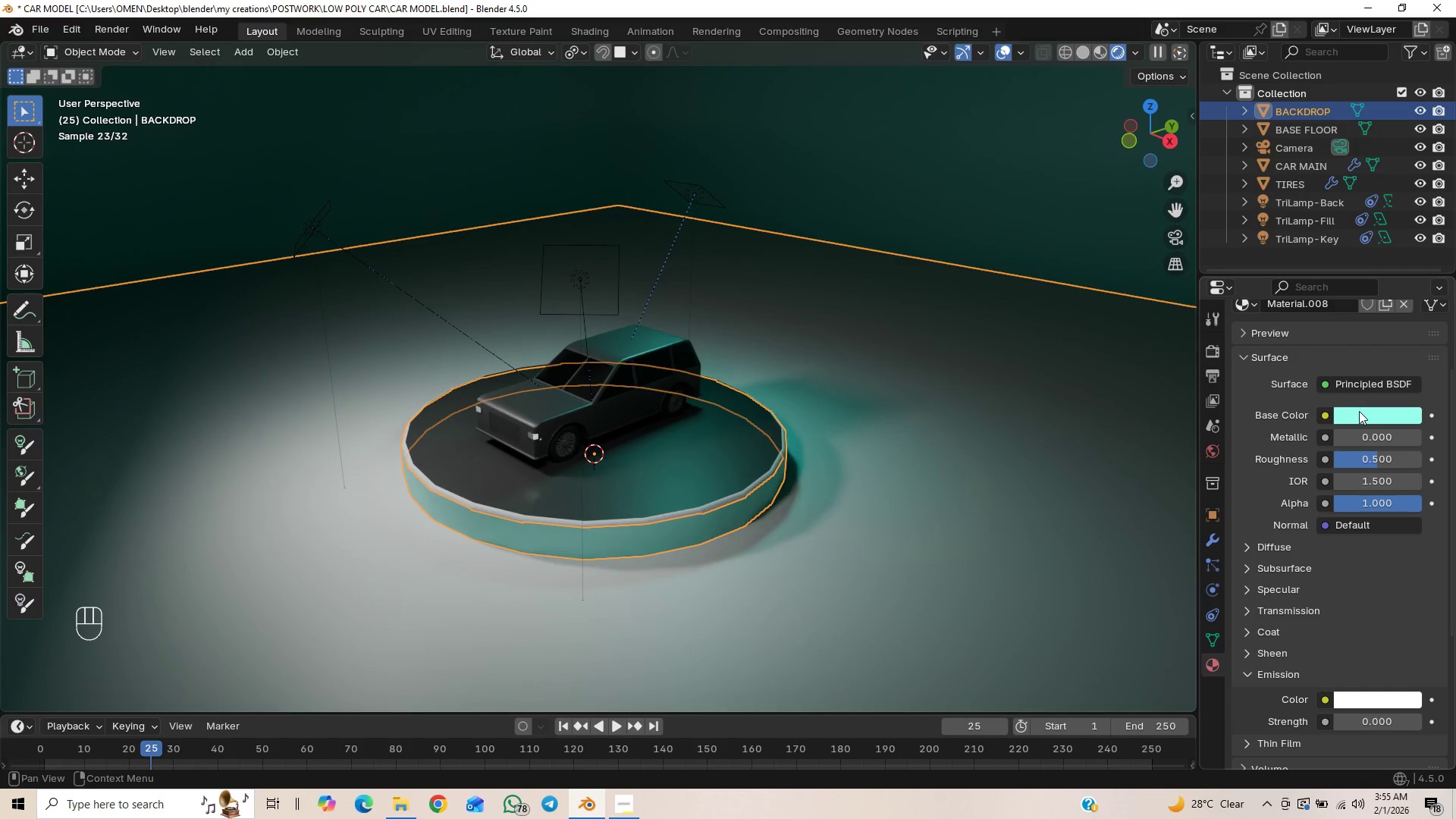 
left_click_drag(start_coordinate=[1410, 222], to_coordinate=[1407, 250])
 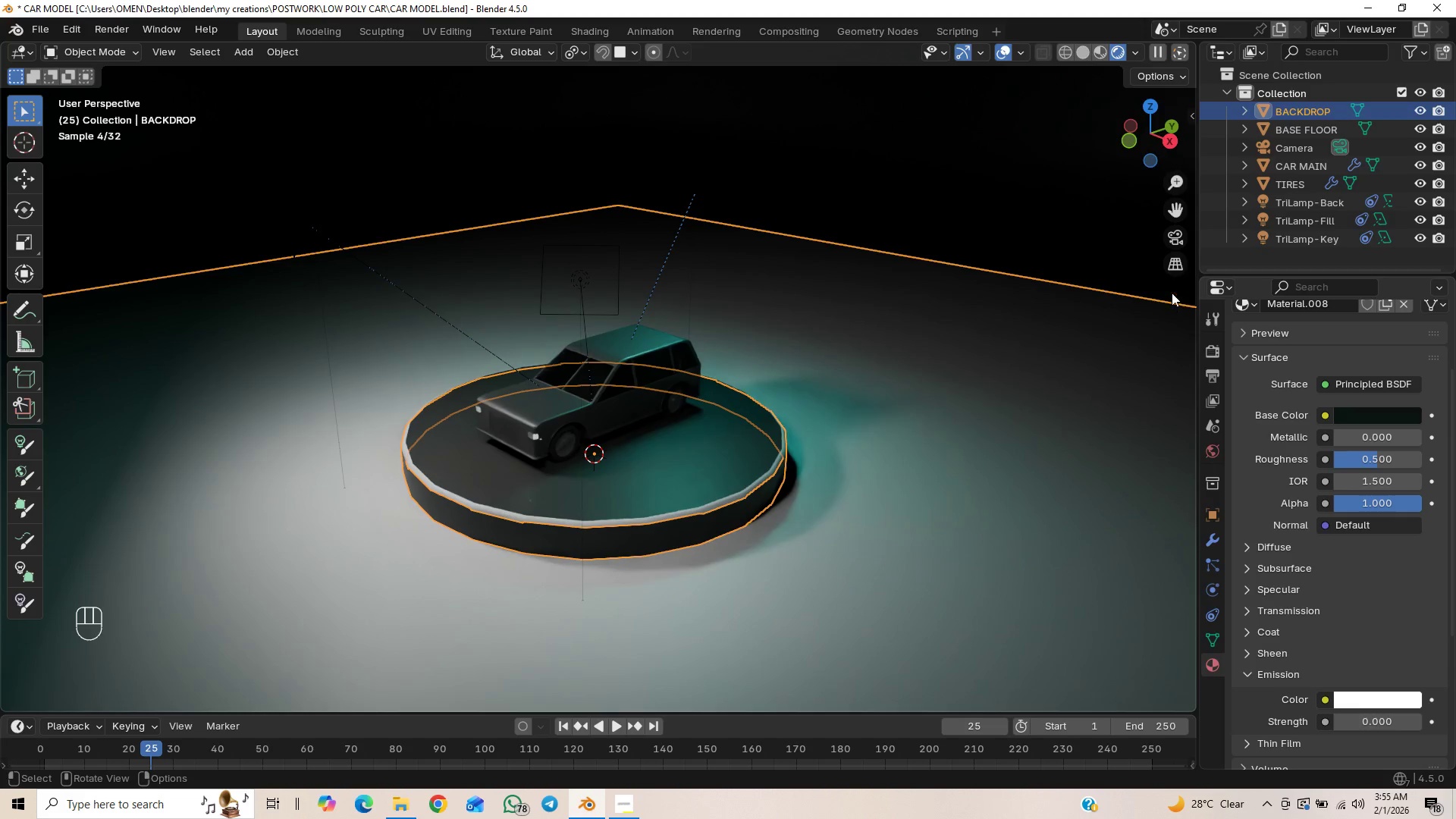 
left_click([1175, 246])
 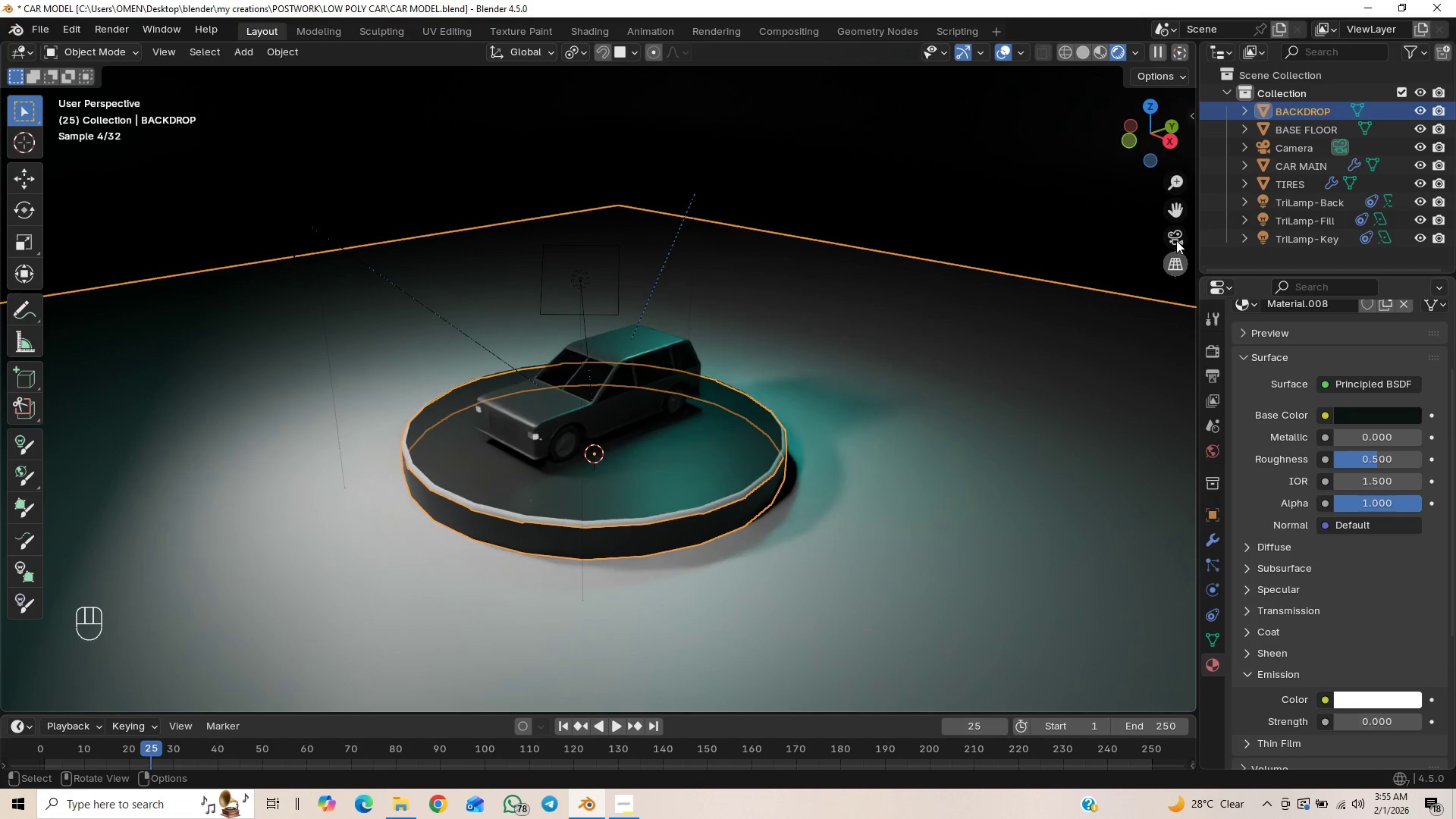 
left_click([1176, 240])
 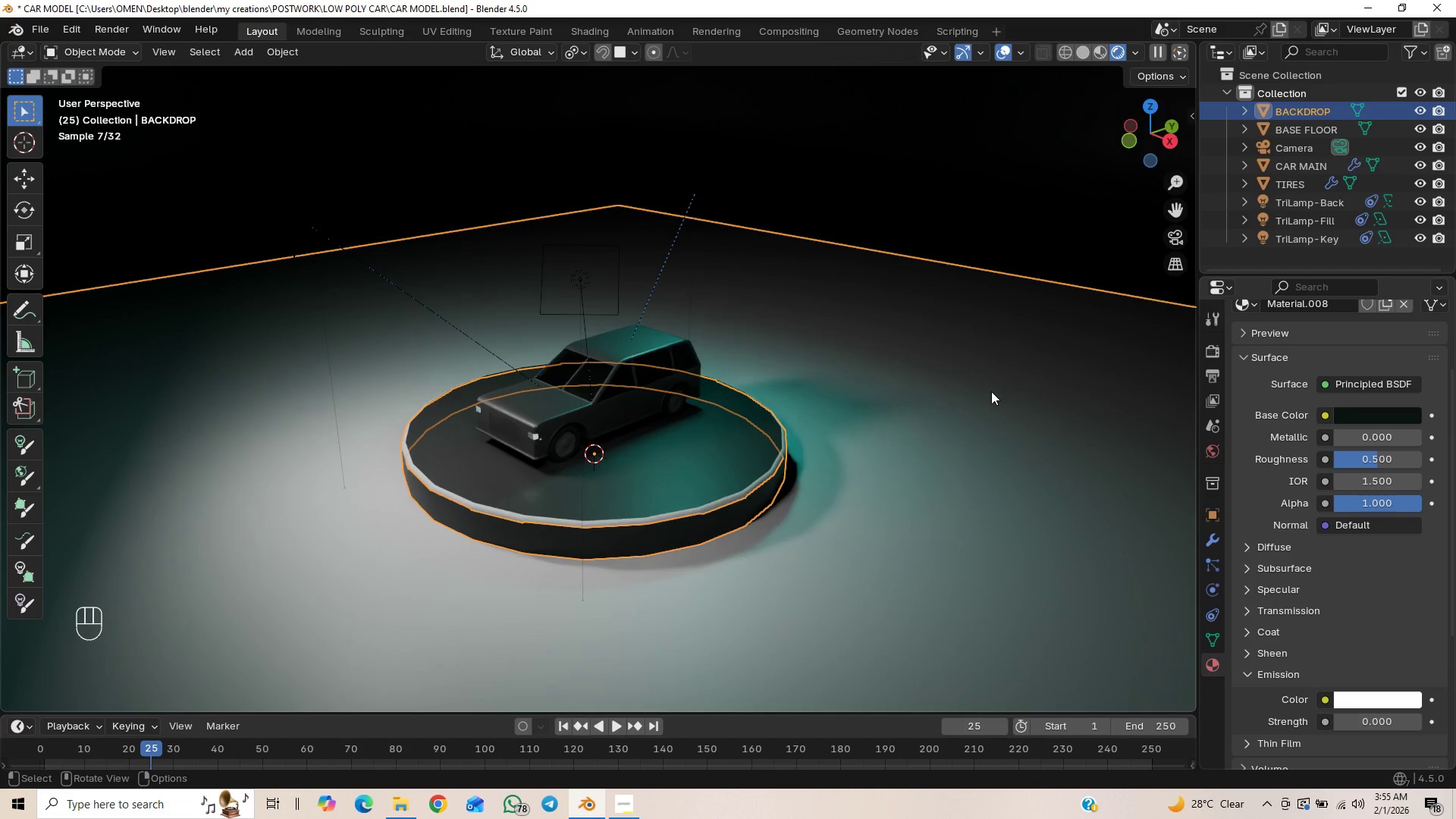 
scroll: coordinate [970, 416], scroll_direction: down, amount: 2.0
 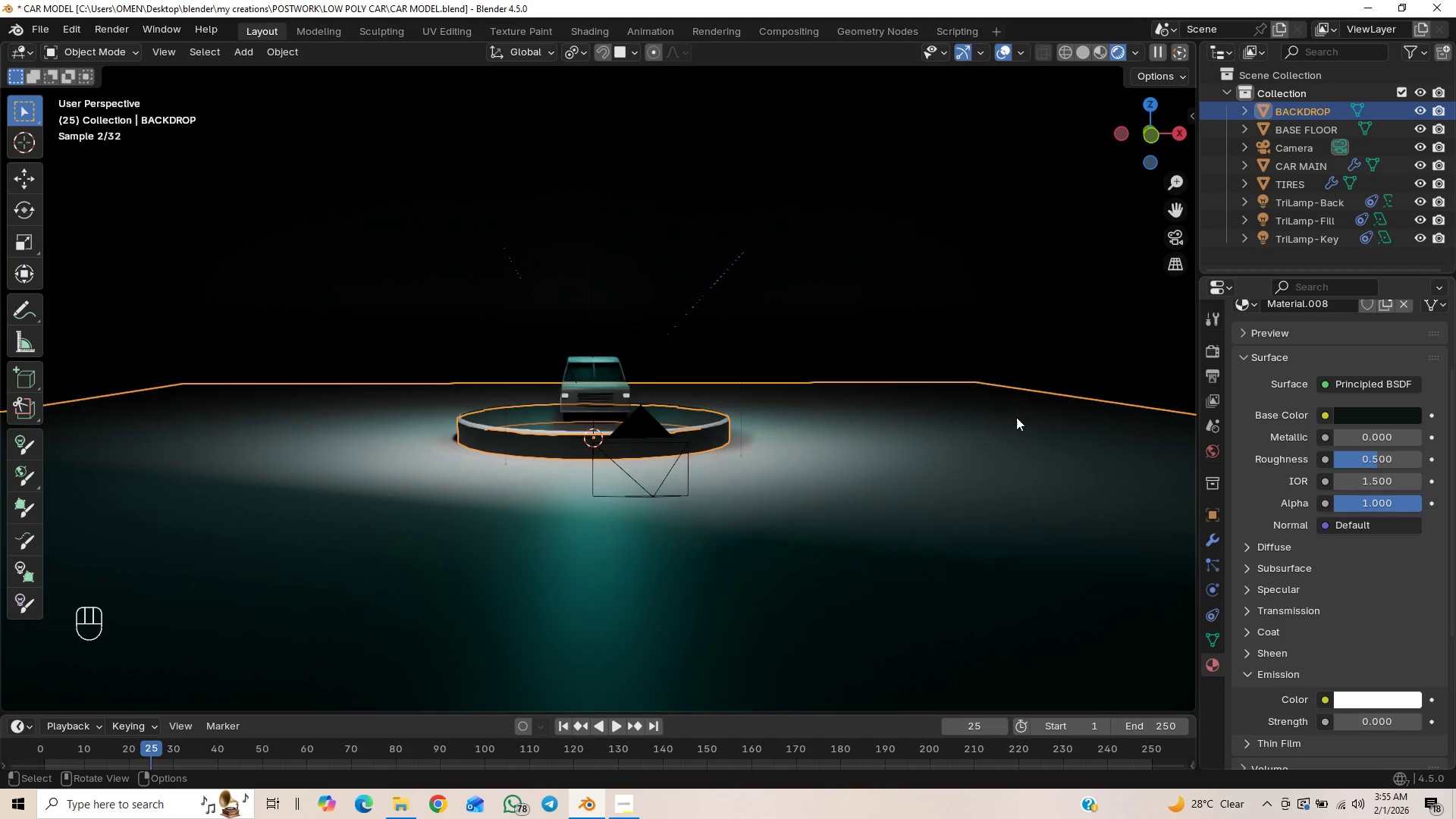 
key(Control+Z)
 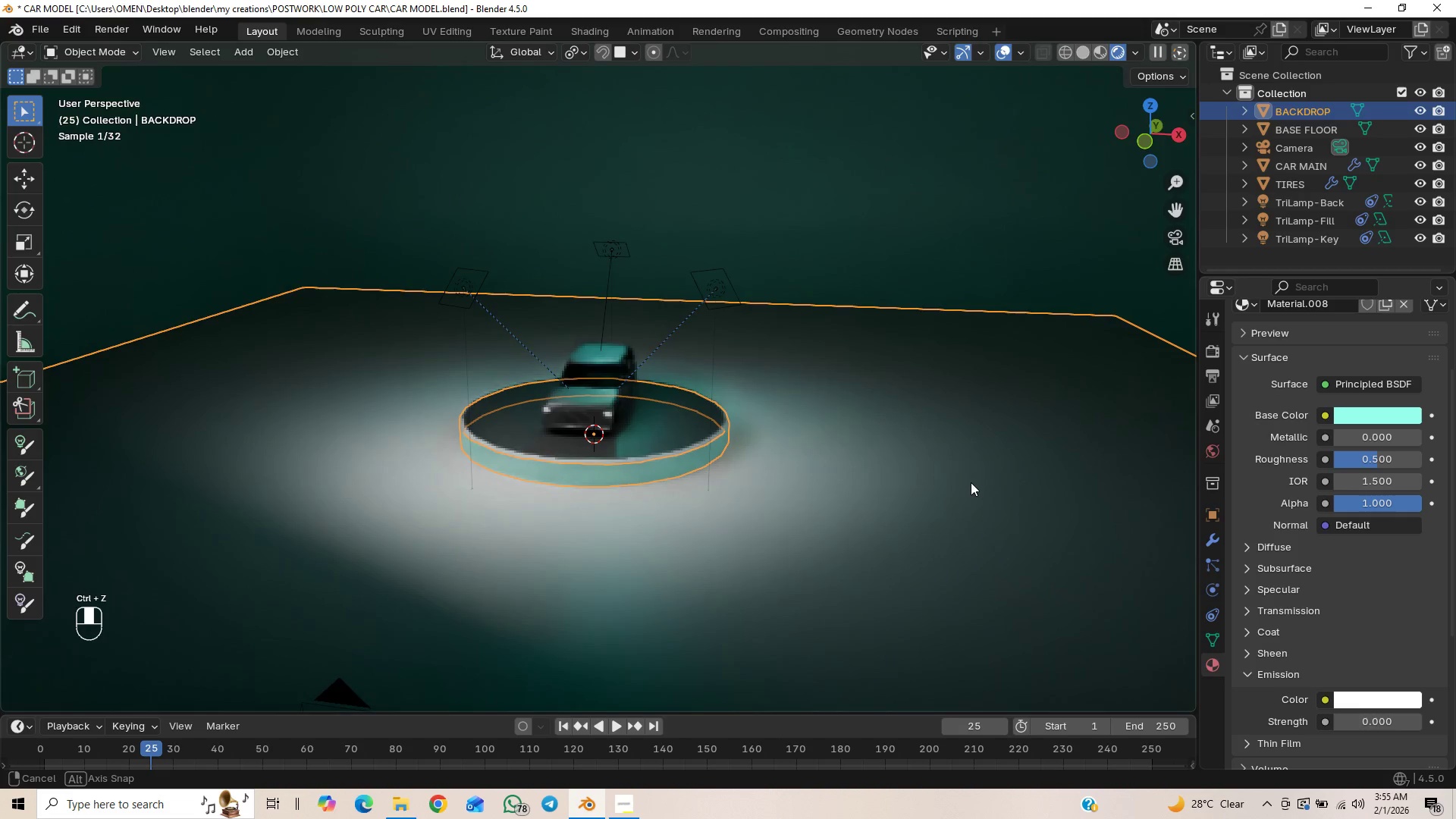 
left_click([968, 438])
 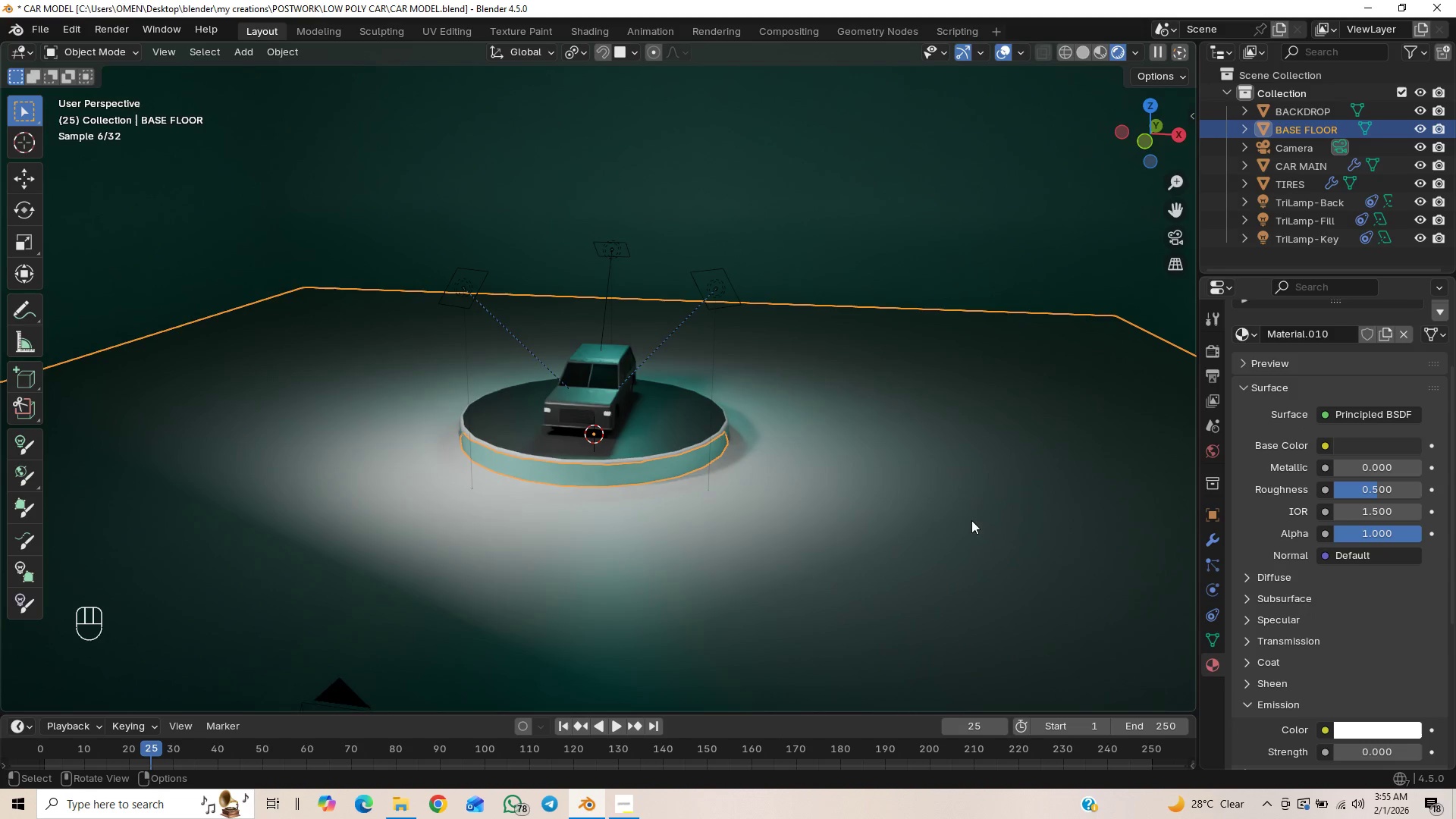 
left_click([1175, 239])
 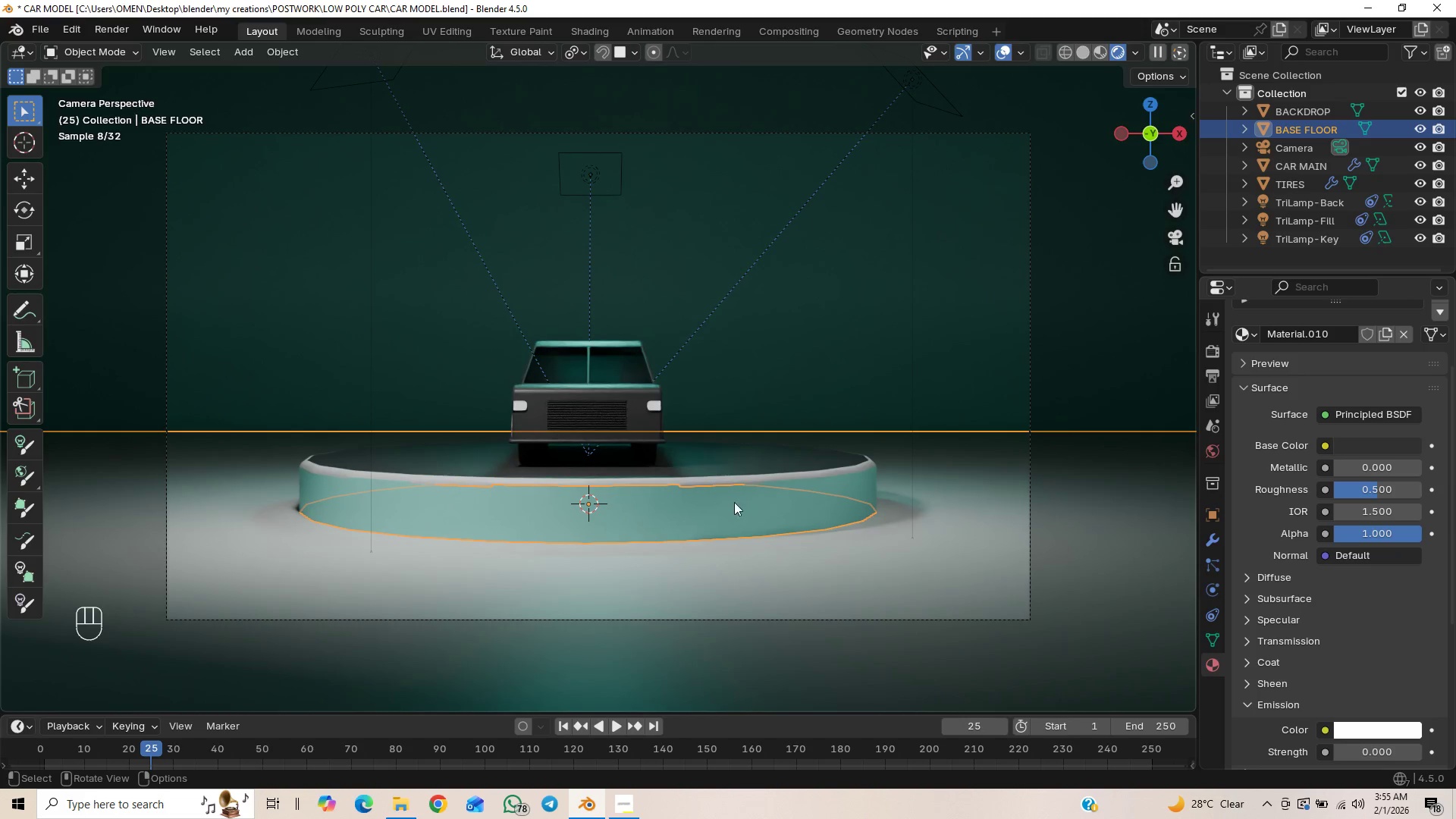 
wait(6.42)
 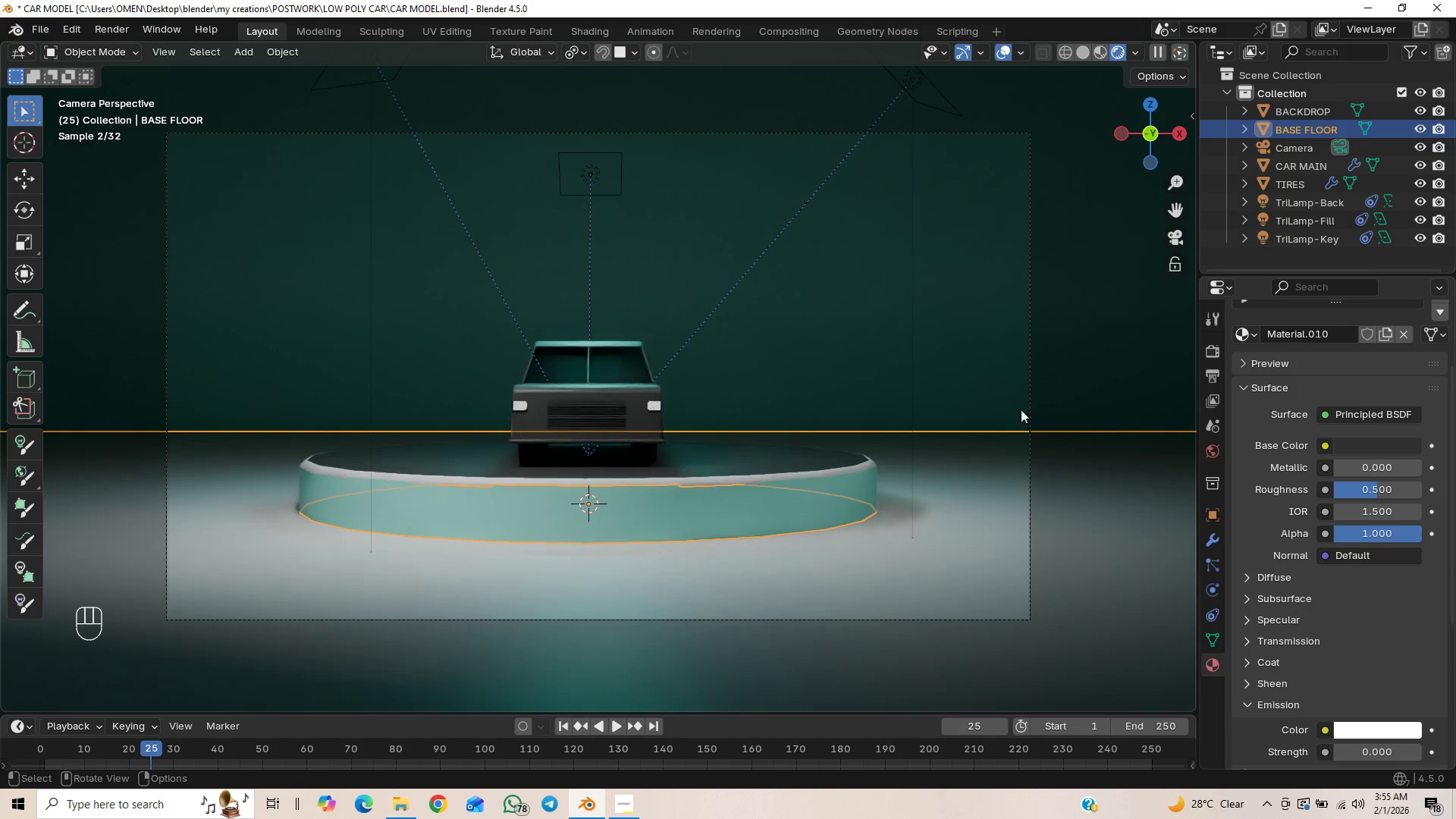 
left_click([711, 458])
 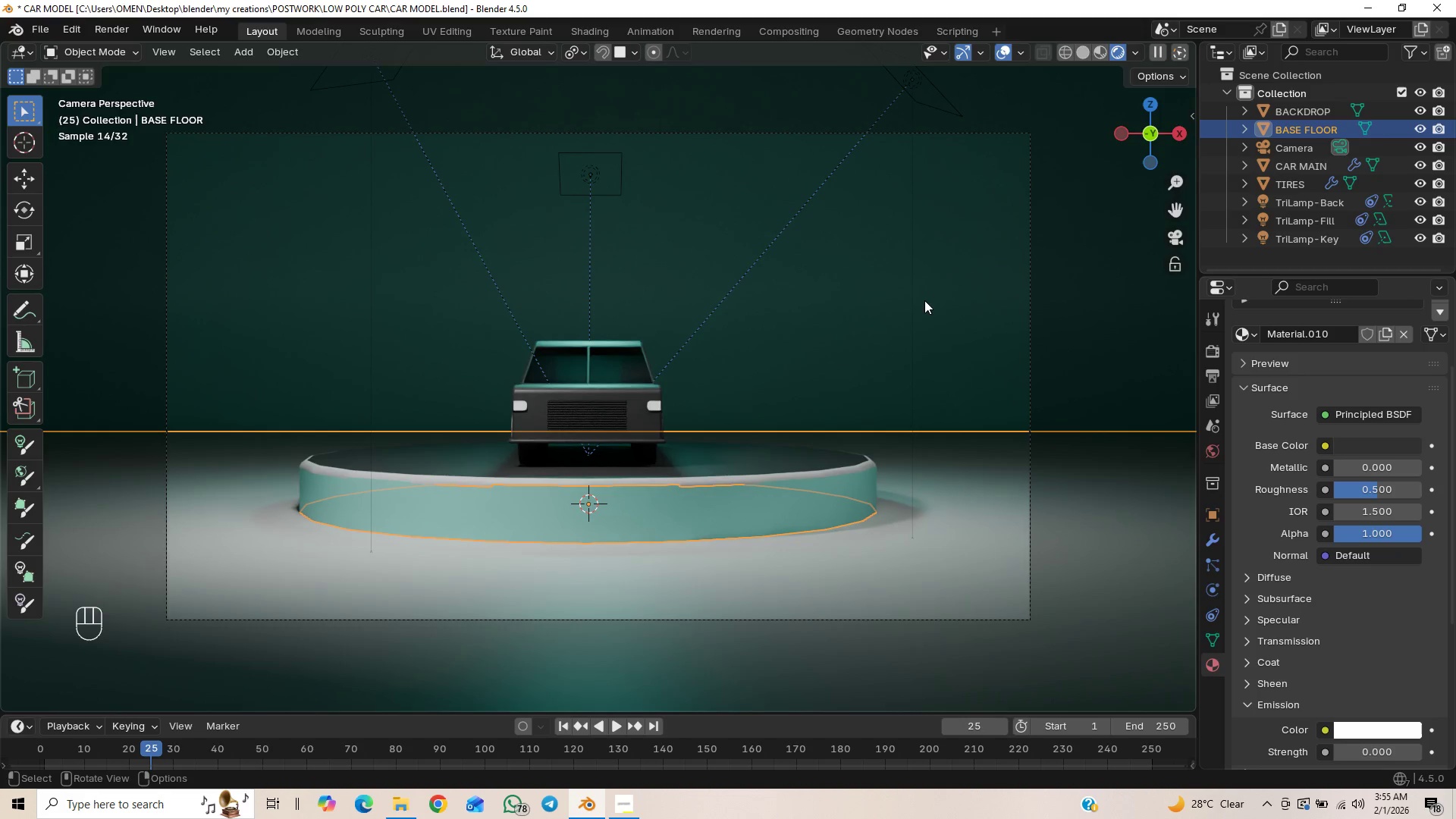 
key(Tab)
 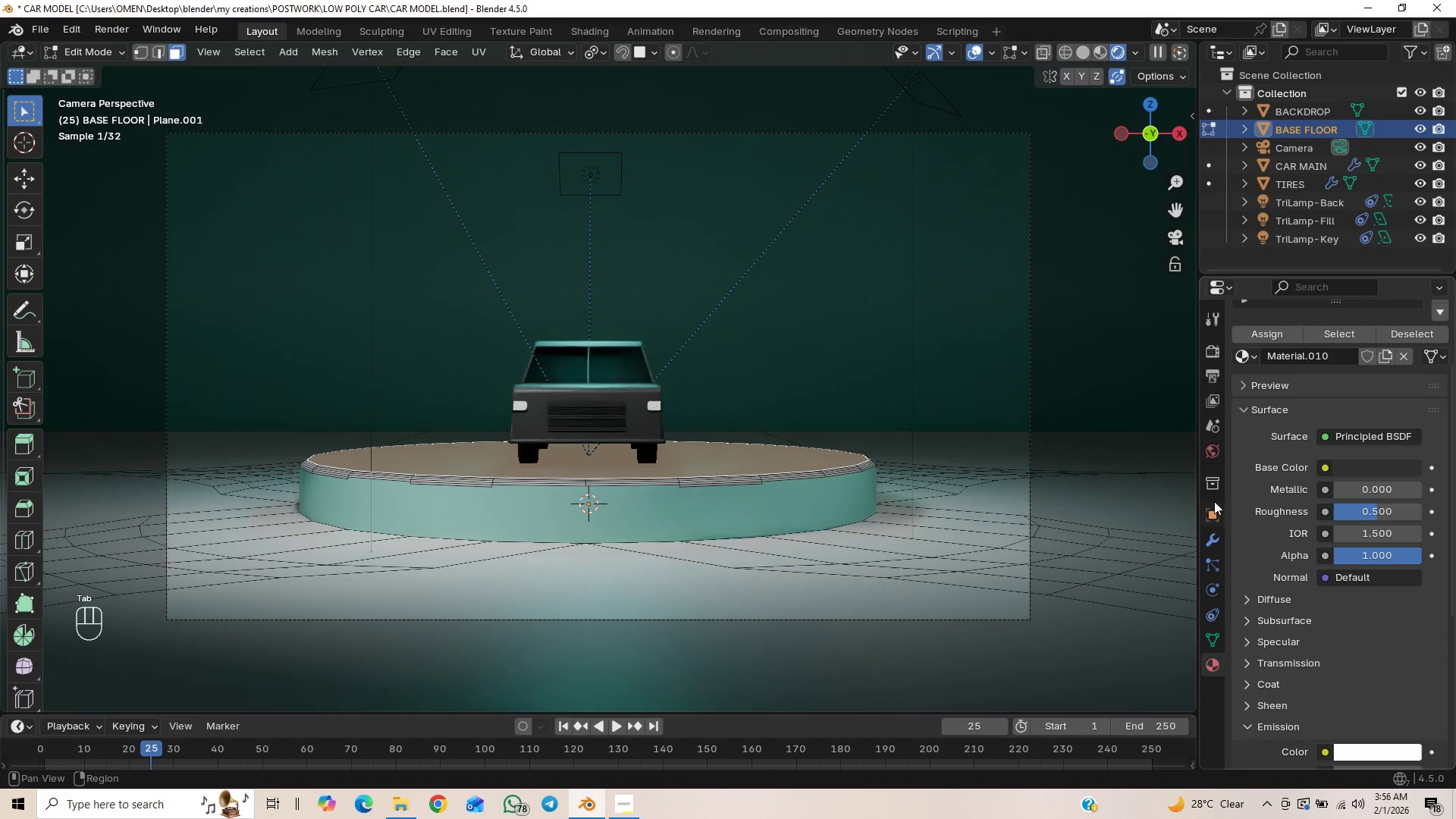 
scroll: coordinate [1310, 471], scroll_direction: up, amount: 4.0
 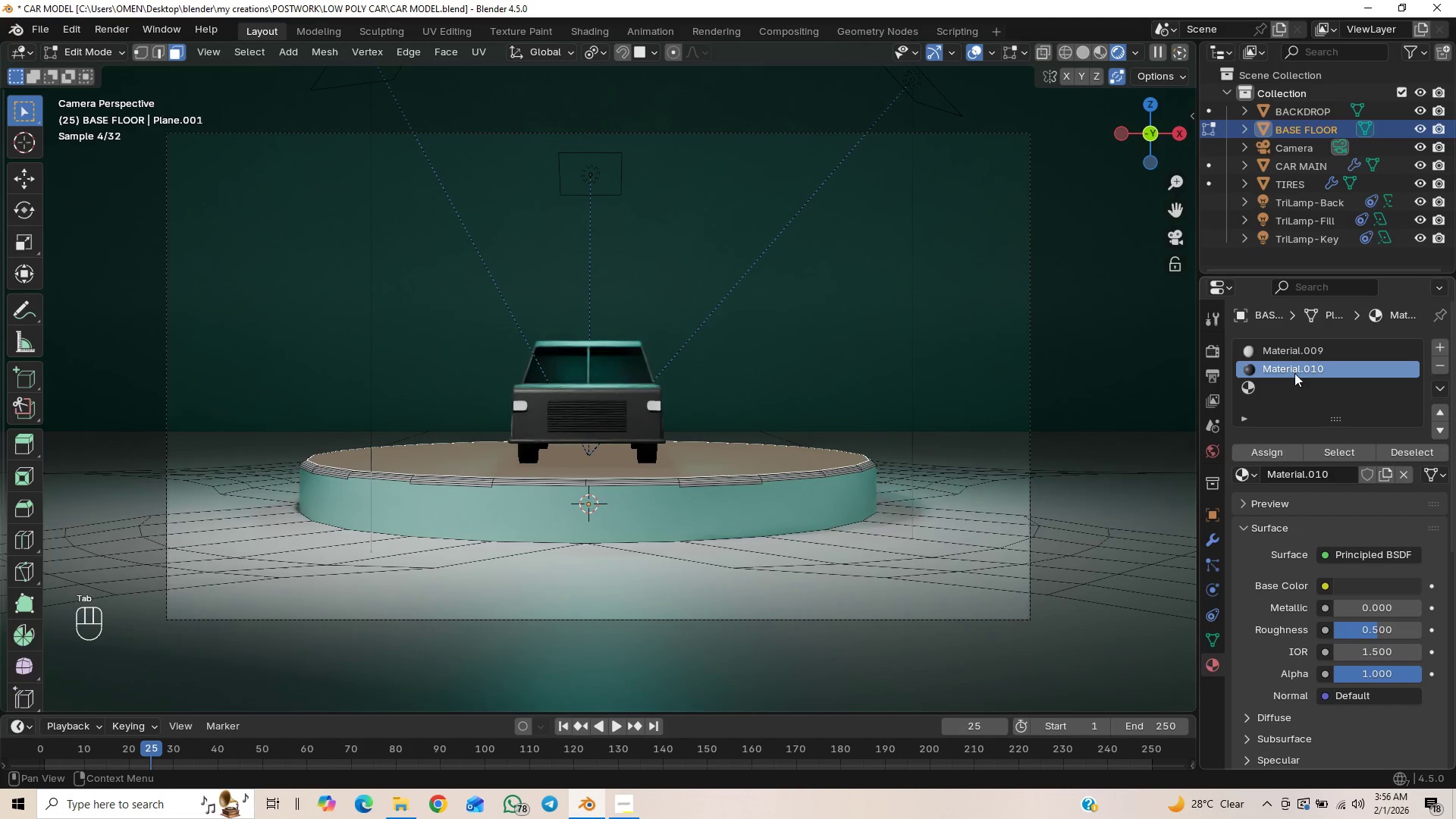 
left_click([1299, 355])
 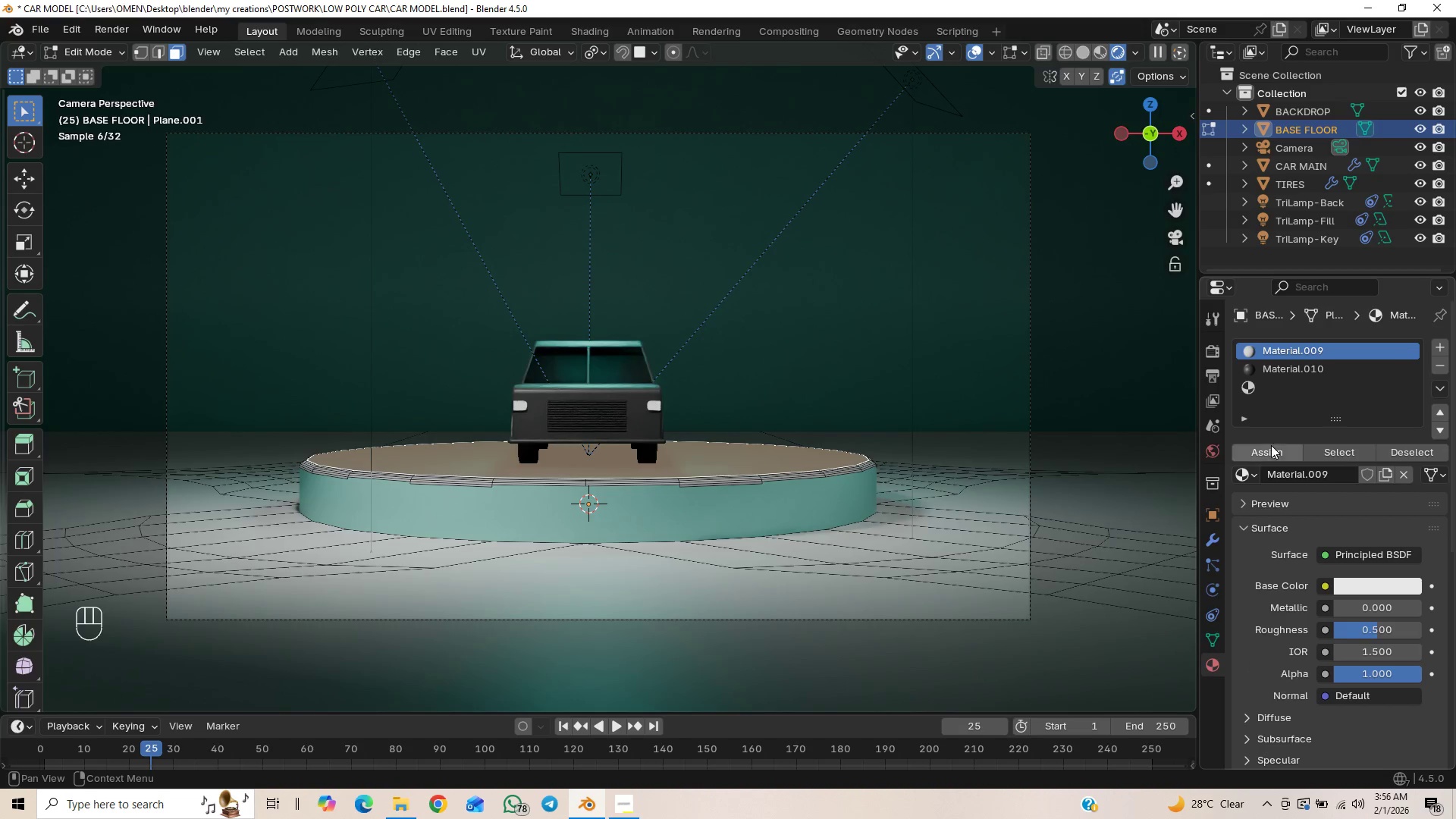 
left_click([1266, 457])
 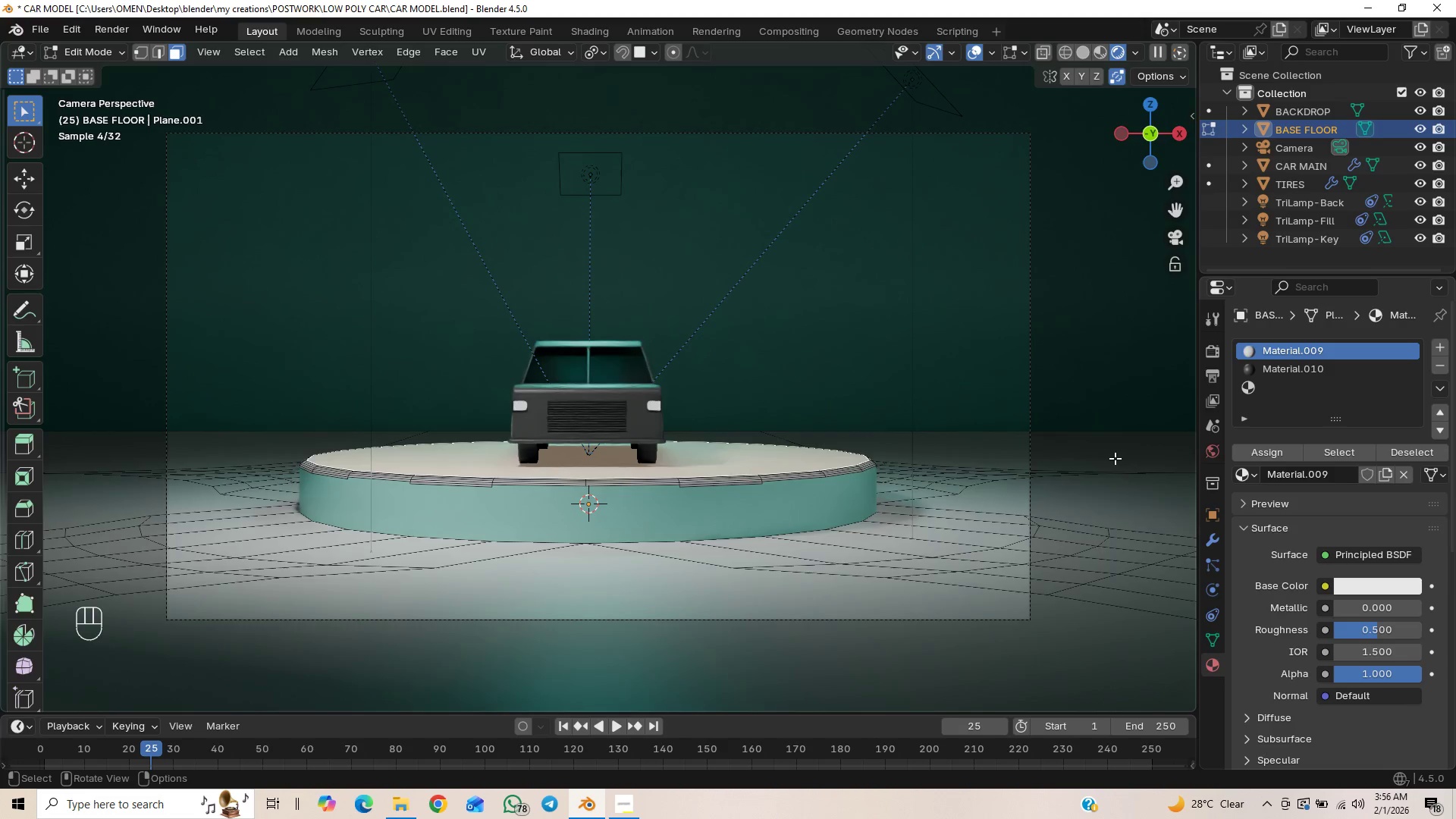 
left_click([1266, 372])
 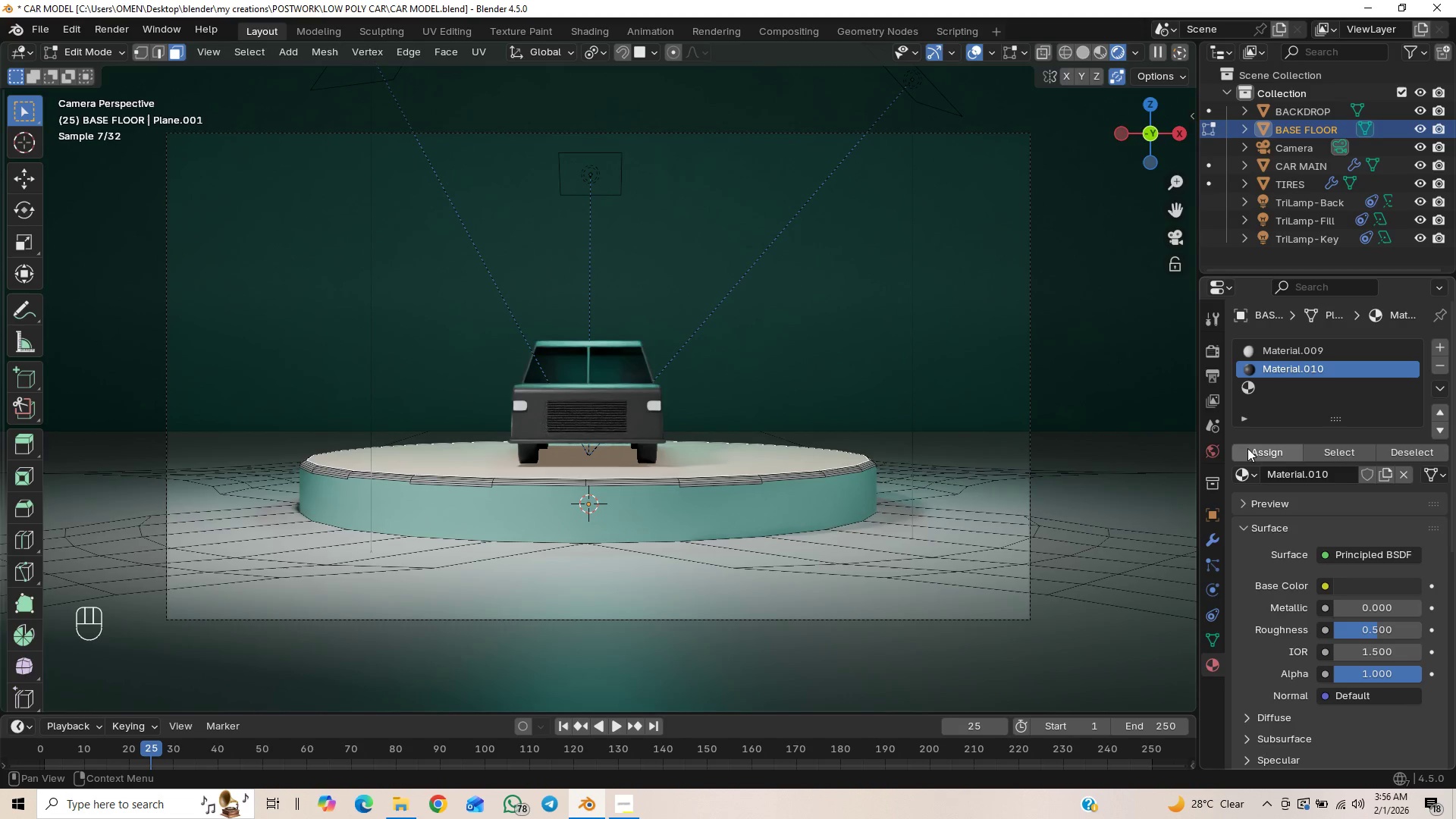 
left_click([1247, 453])
 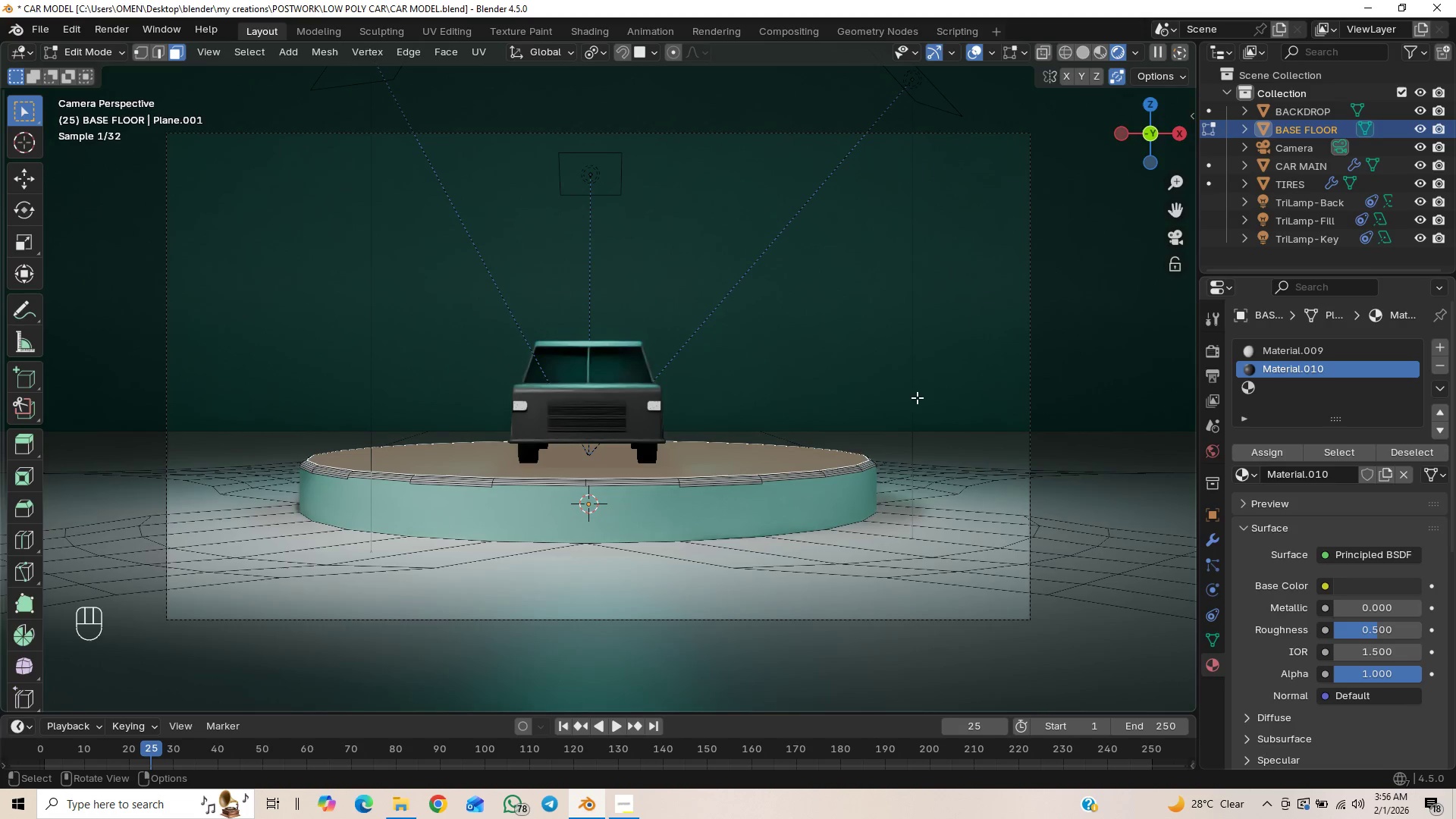 
left_click([1291, 116])
 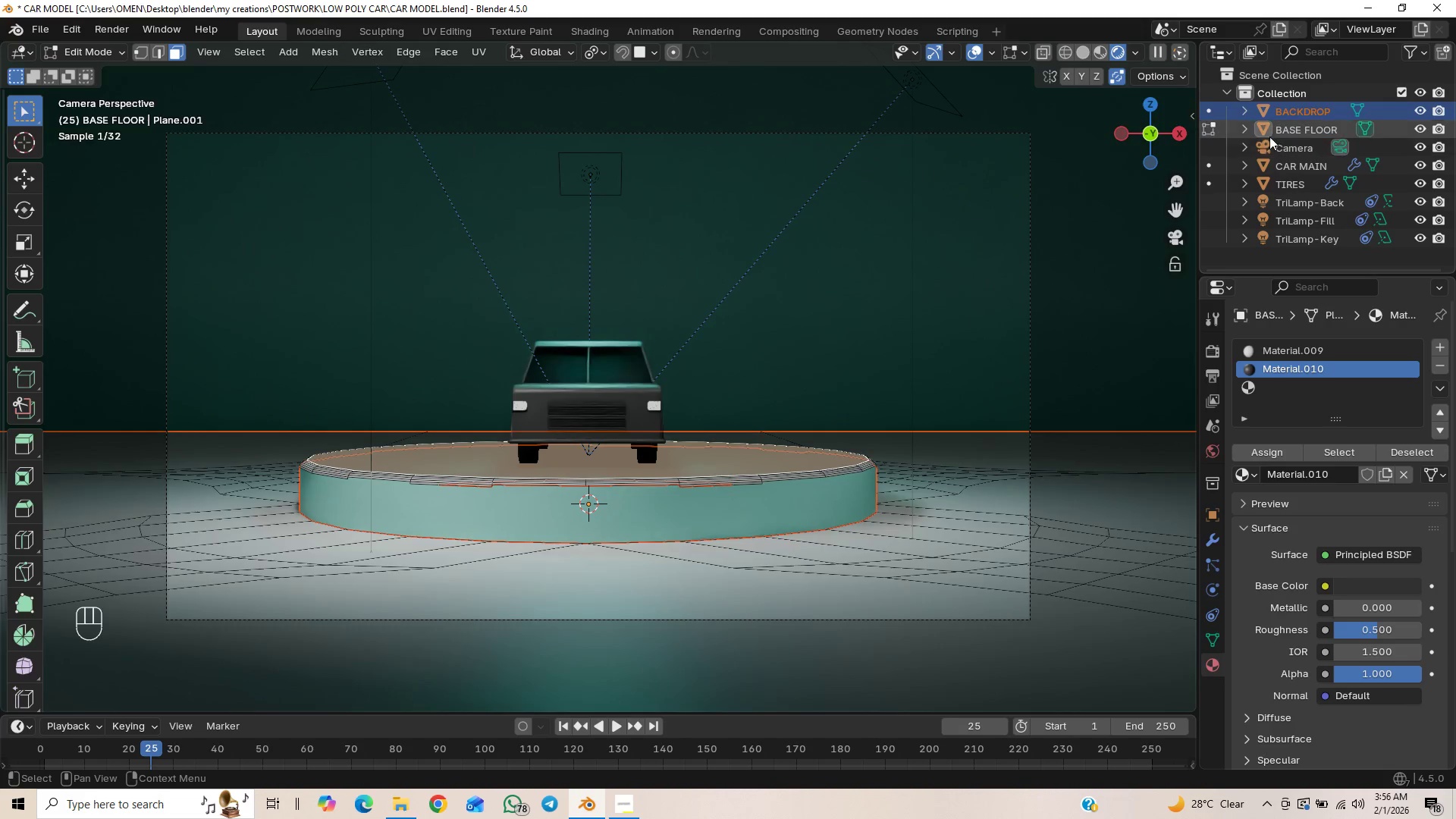 
left_click([1210, 111])
 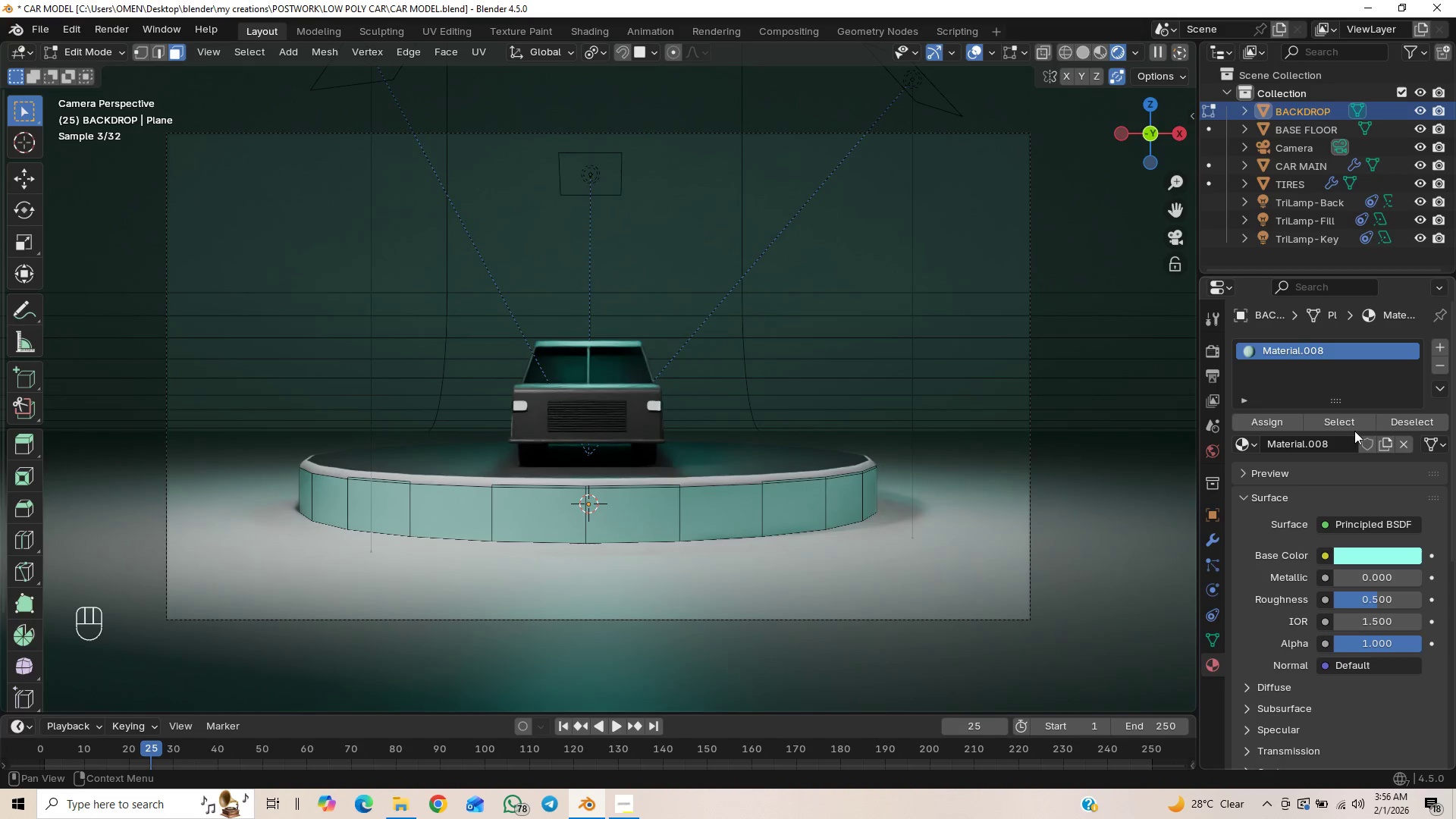 
left_click([1434, 388])
 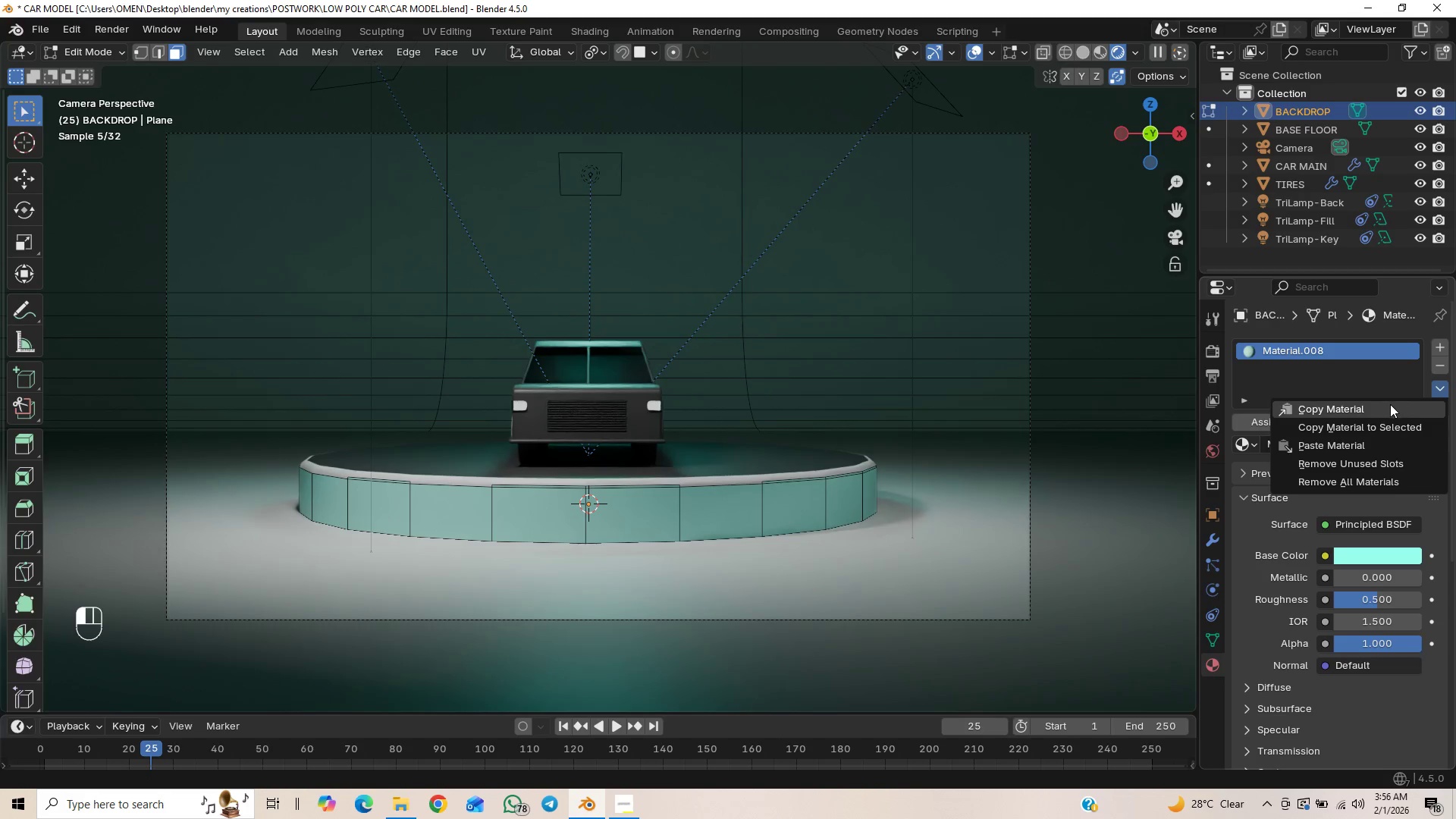 
left_click([1374, 410])
 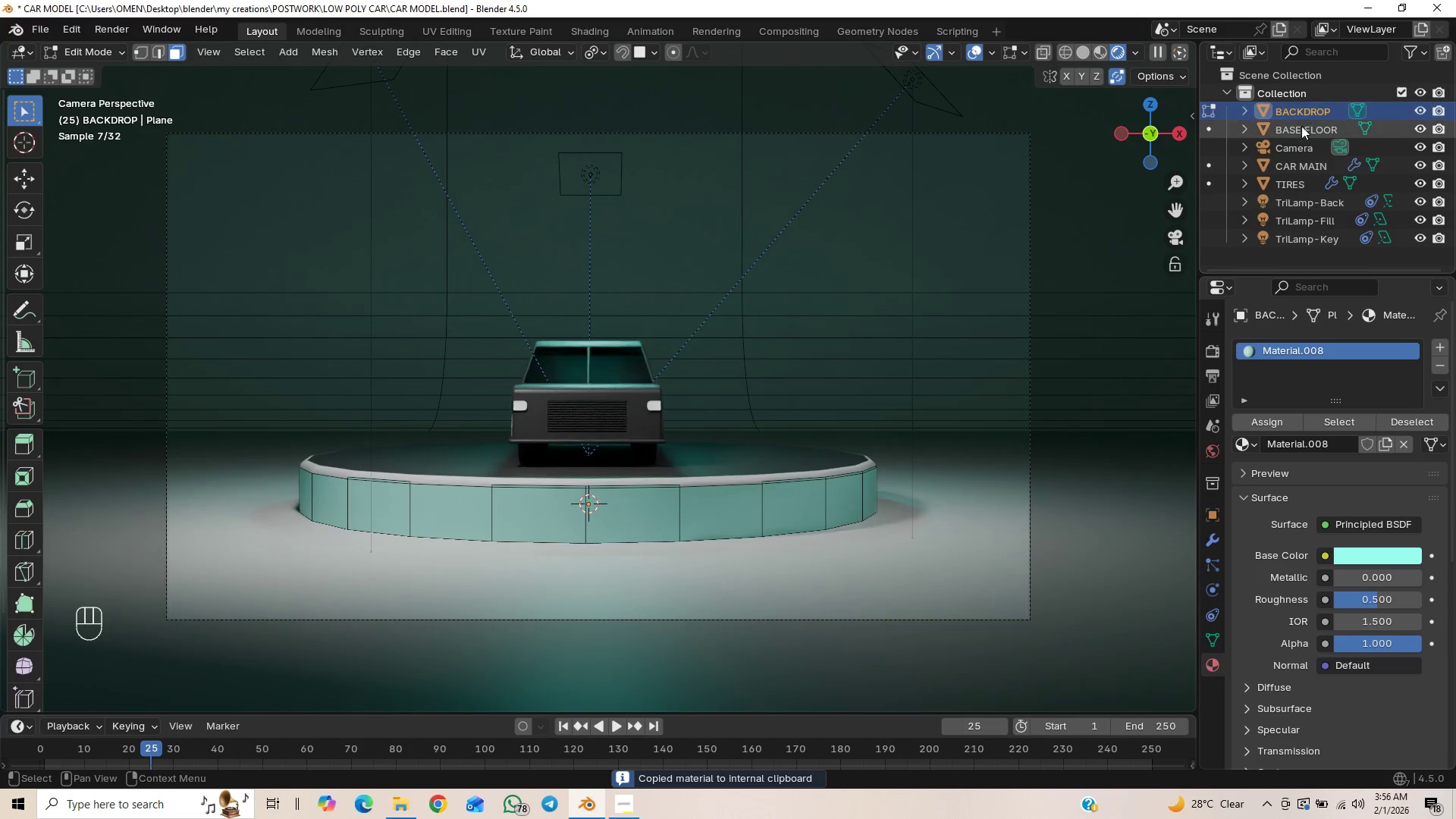 
left_click([1294, 133])
 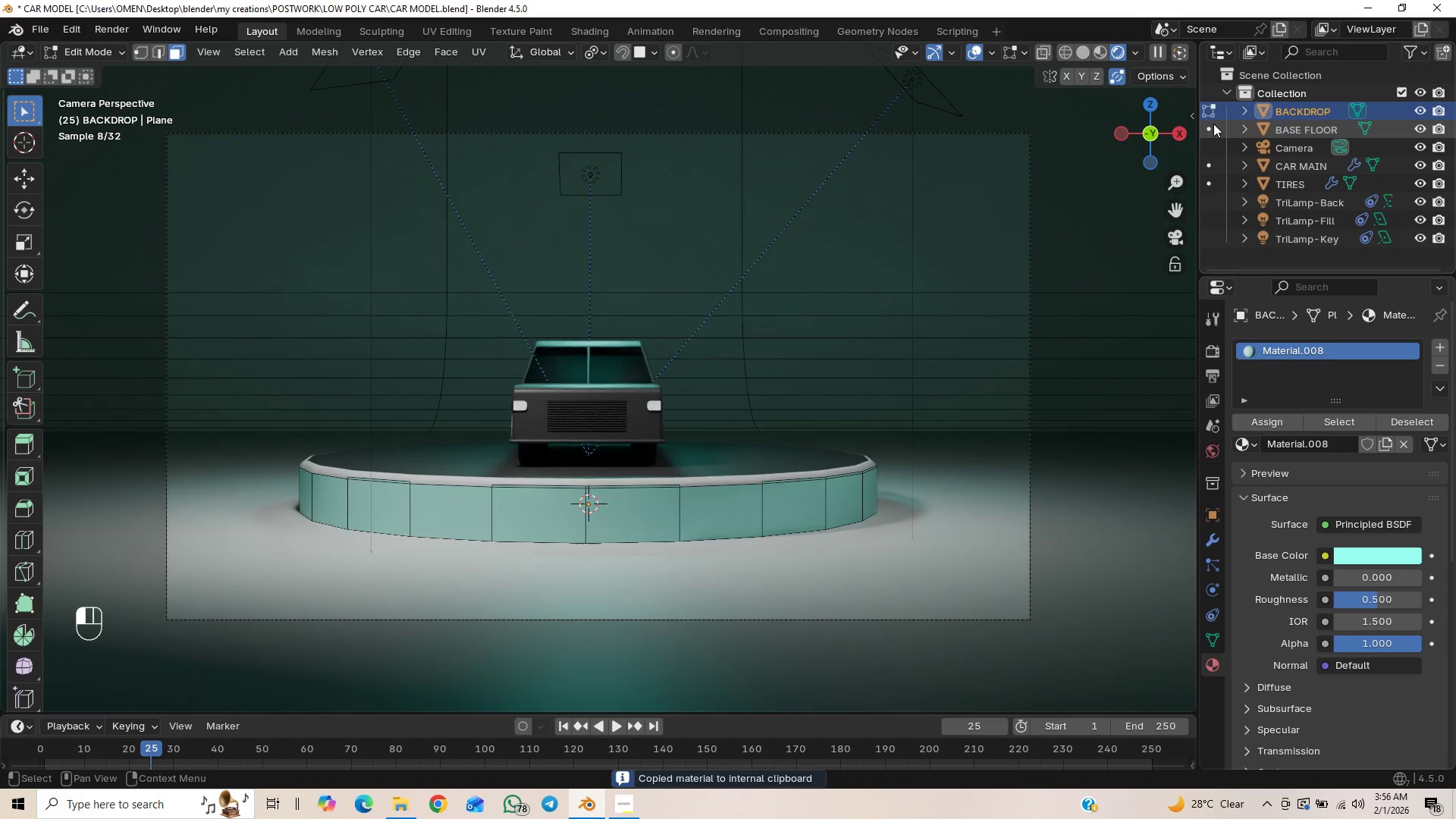 
left_click([1206, 124])
 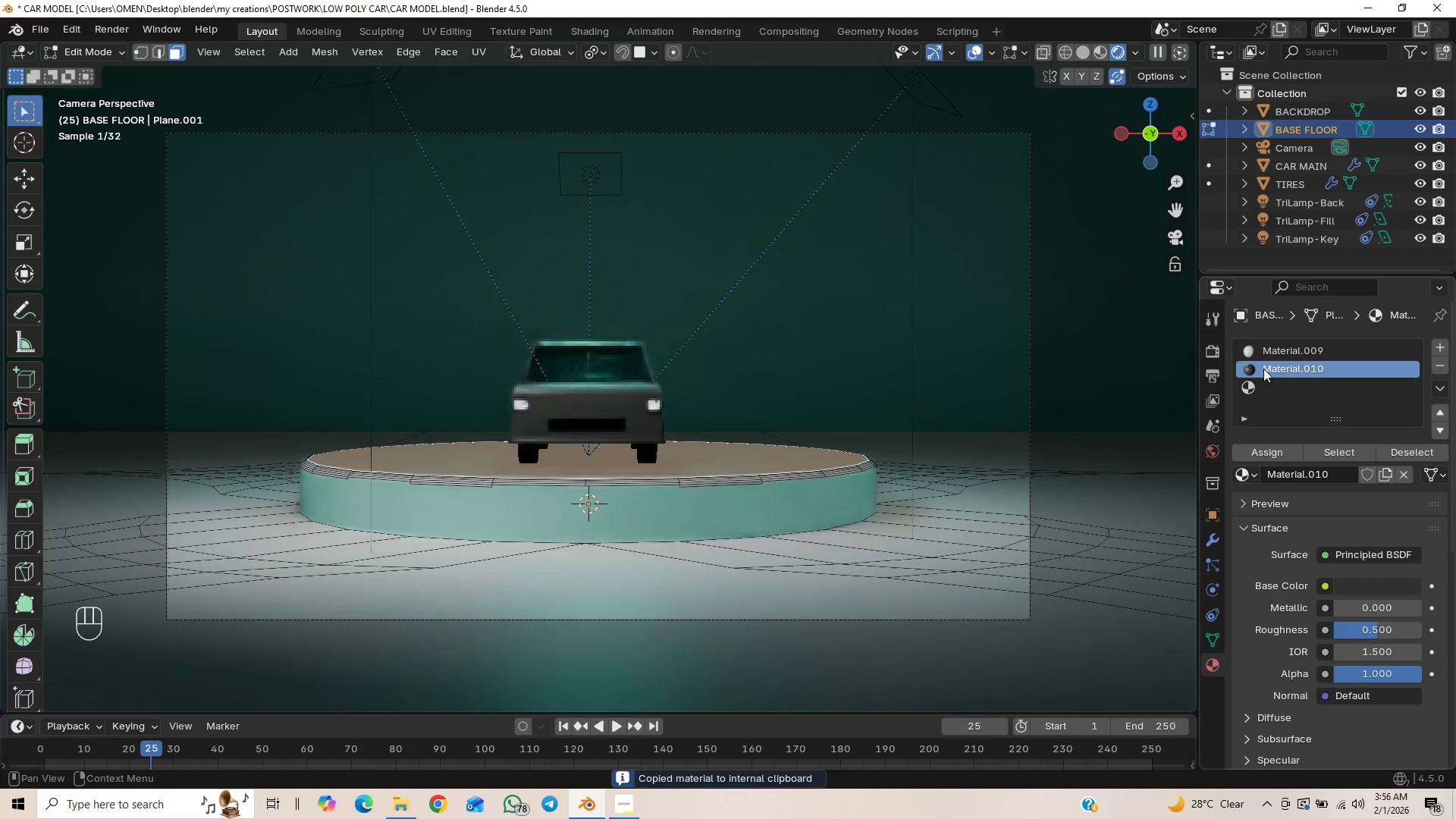 
mouse_move([1274, 368])
 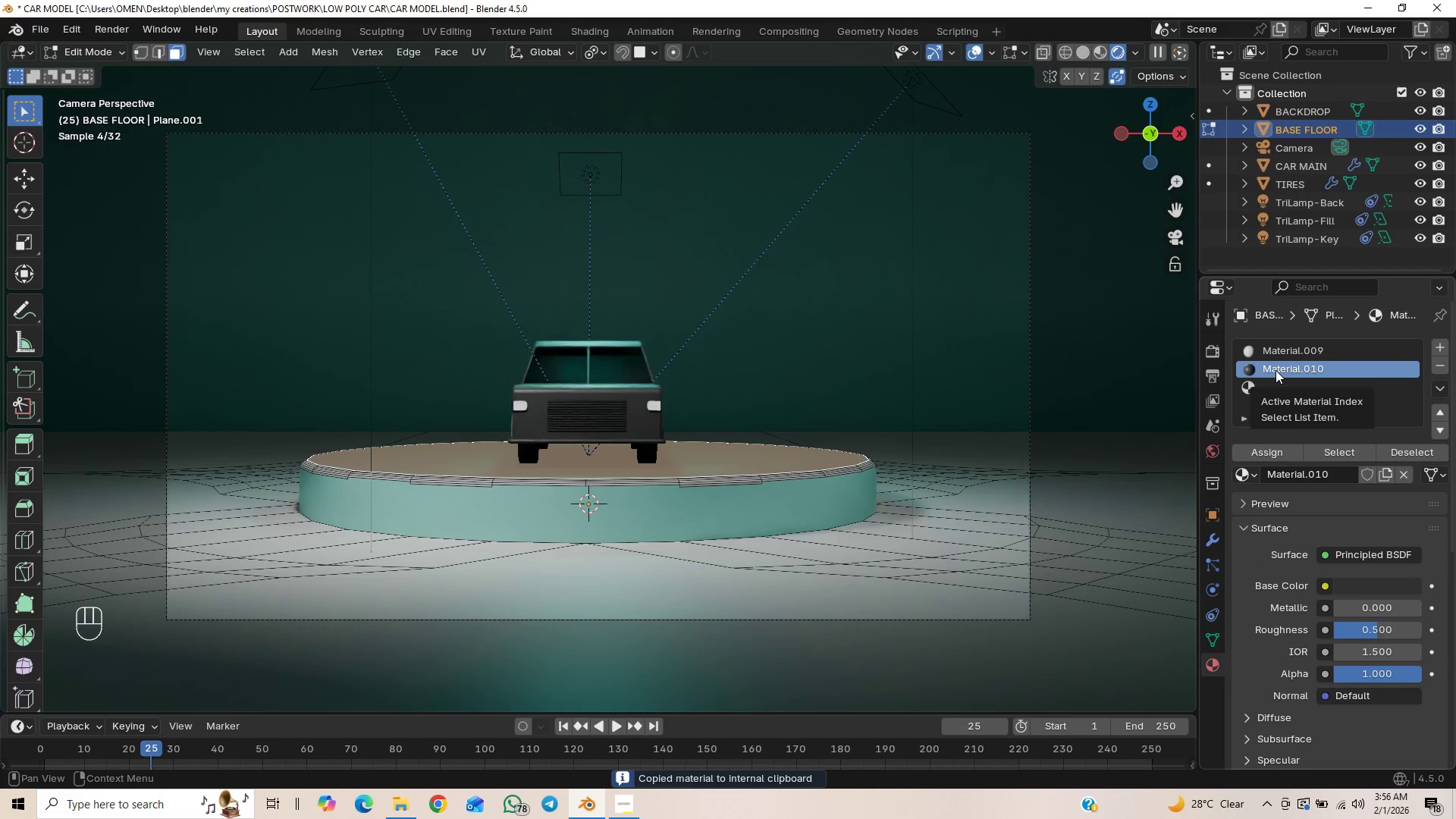 
left_click([1276, 370])
 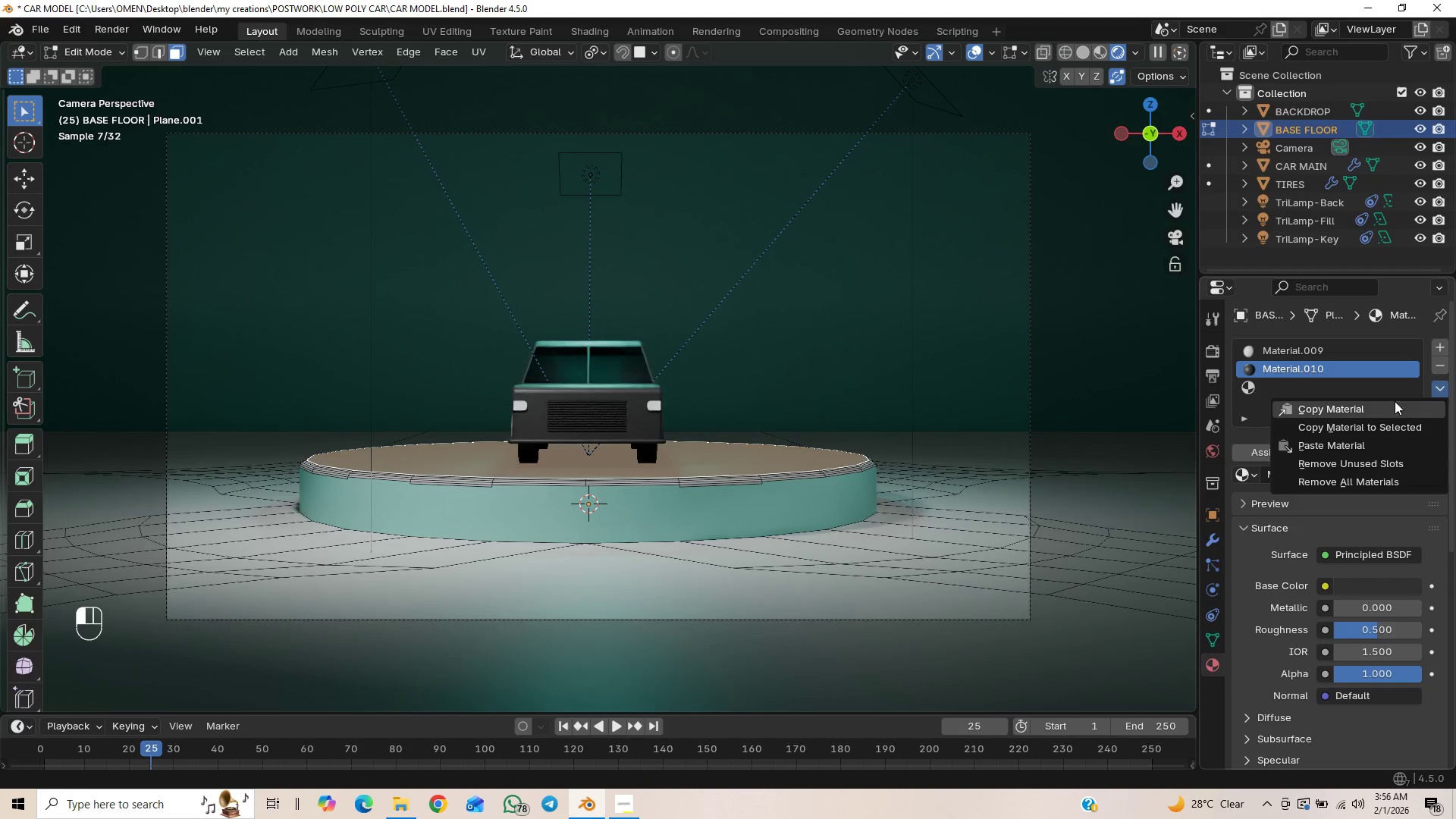 
left_click([1330, 444])
 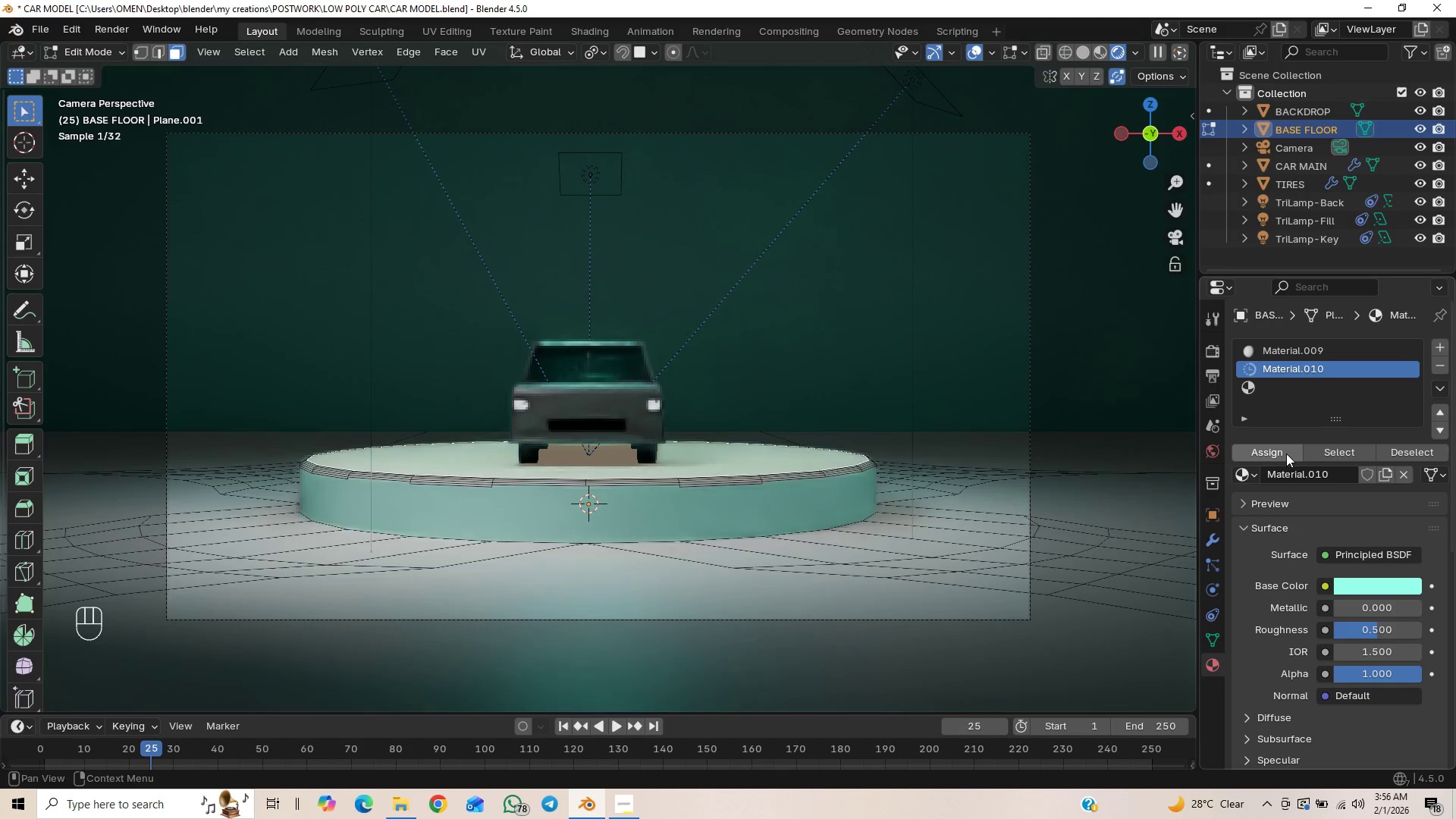 
left_click([1283, 453])
 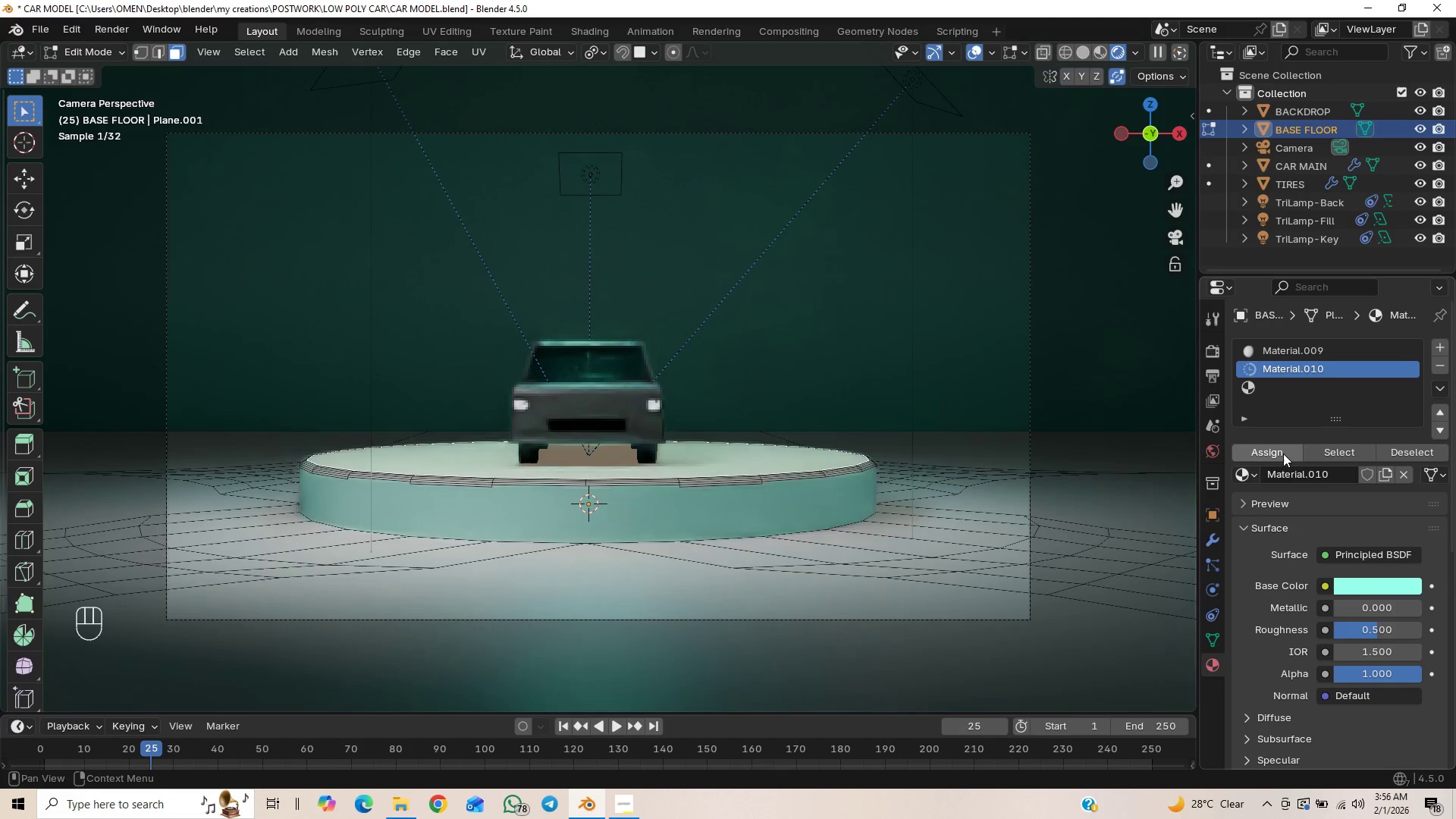 
left_click([1283, 453])
 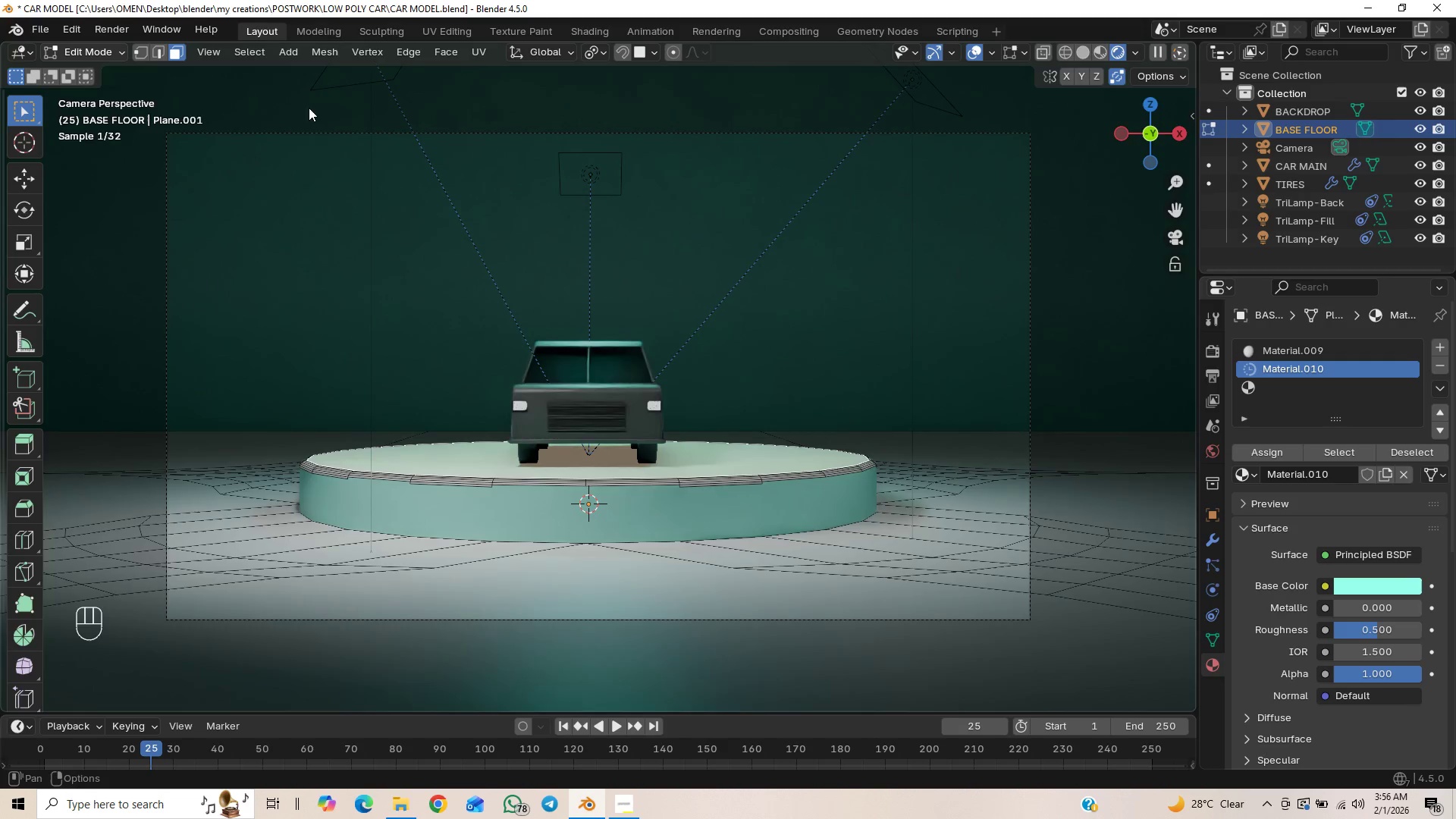 
left_click([108, 55])
 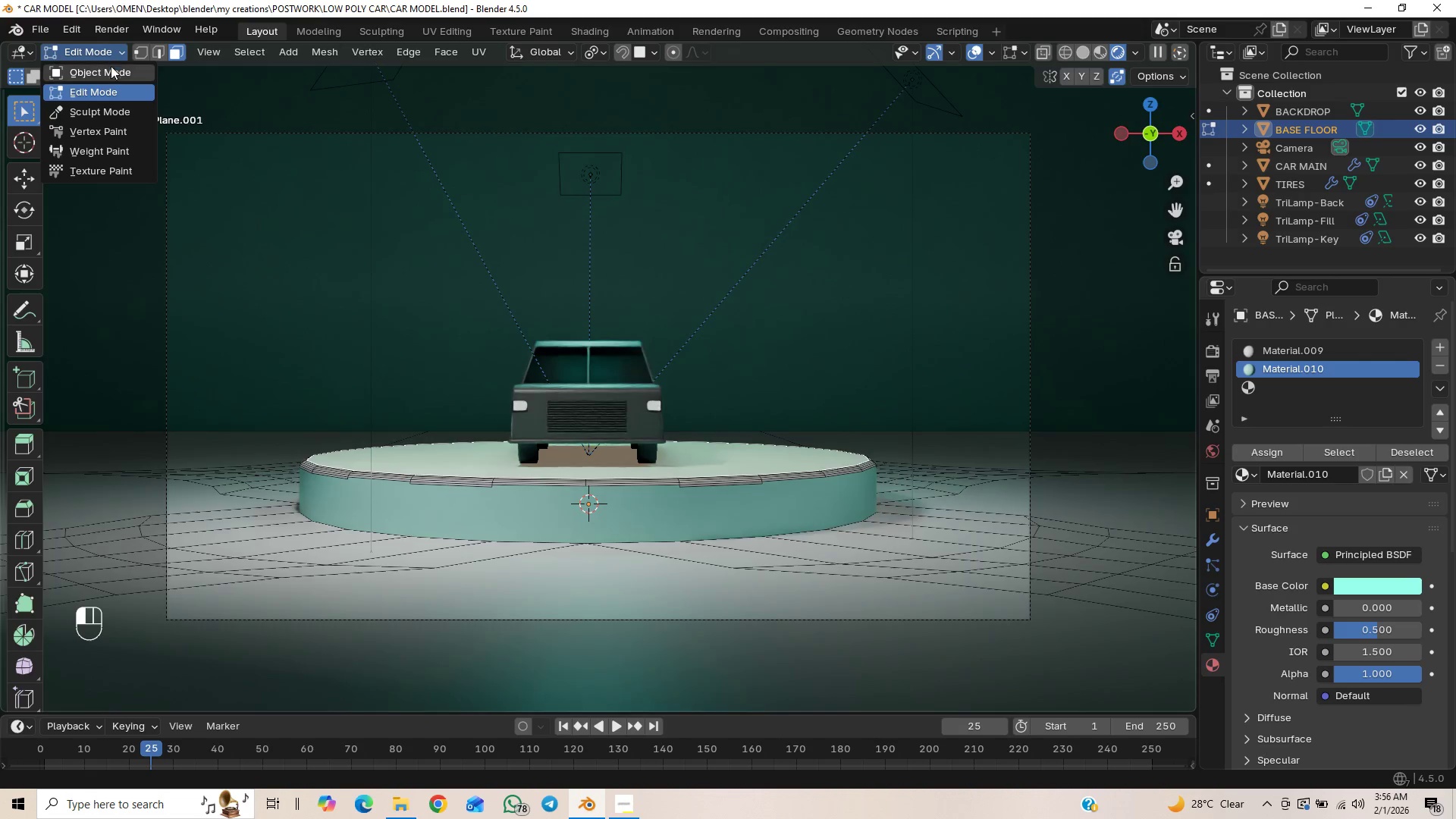 
left_click([111, 72])
 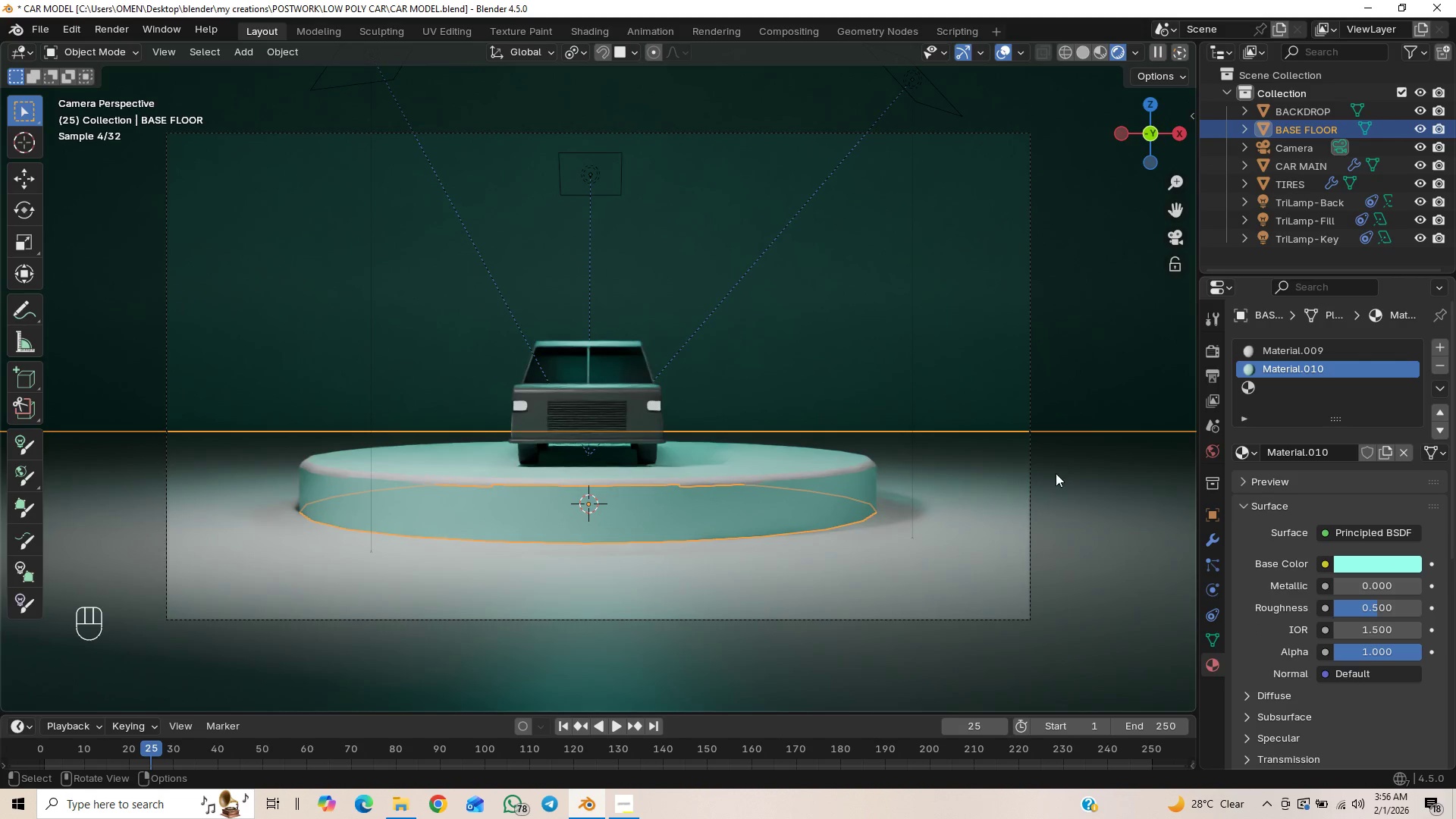 
scroll: coordinate [949, 456], scroll_direction: down, amount: 4.0
 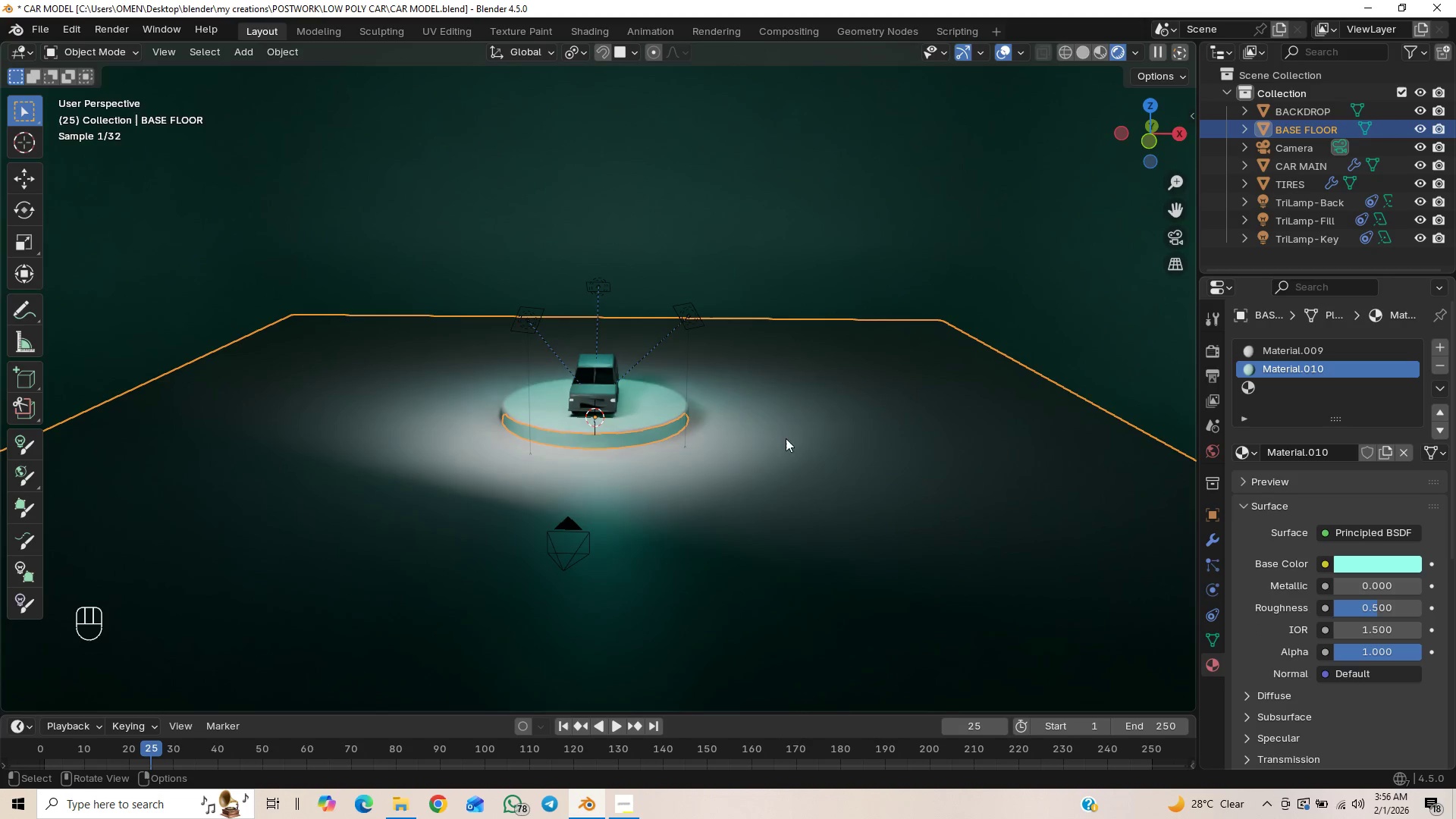 
scroll: coordinate [854, 410], scroll_direction: up, amount: 2.0
 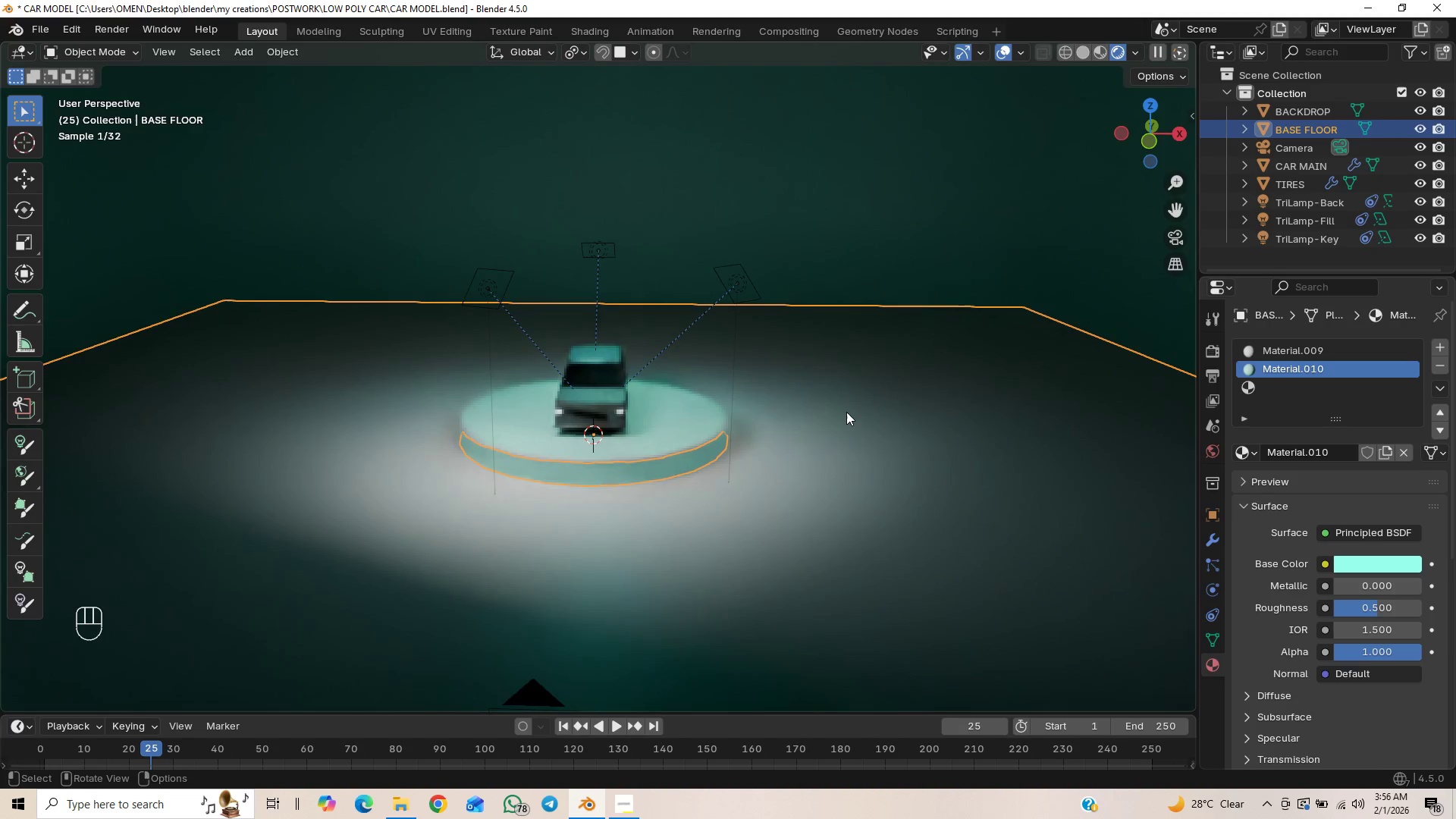 
key(Numpad1)
 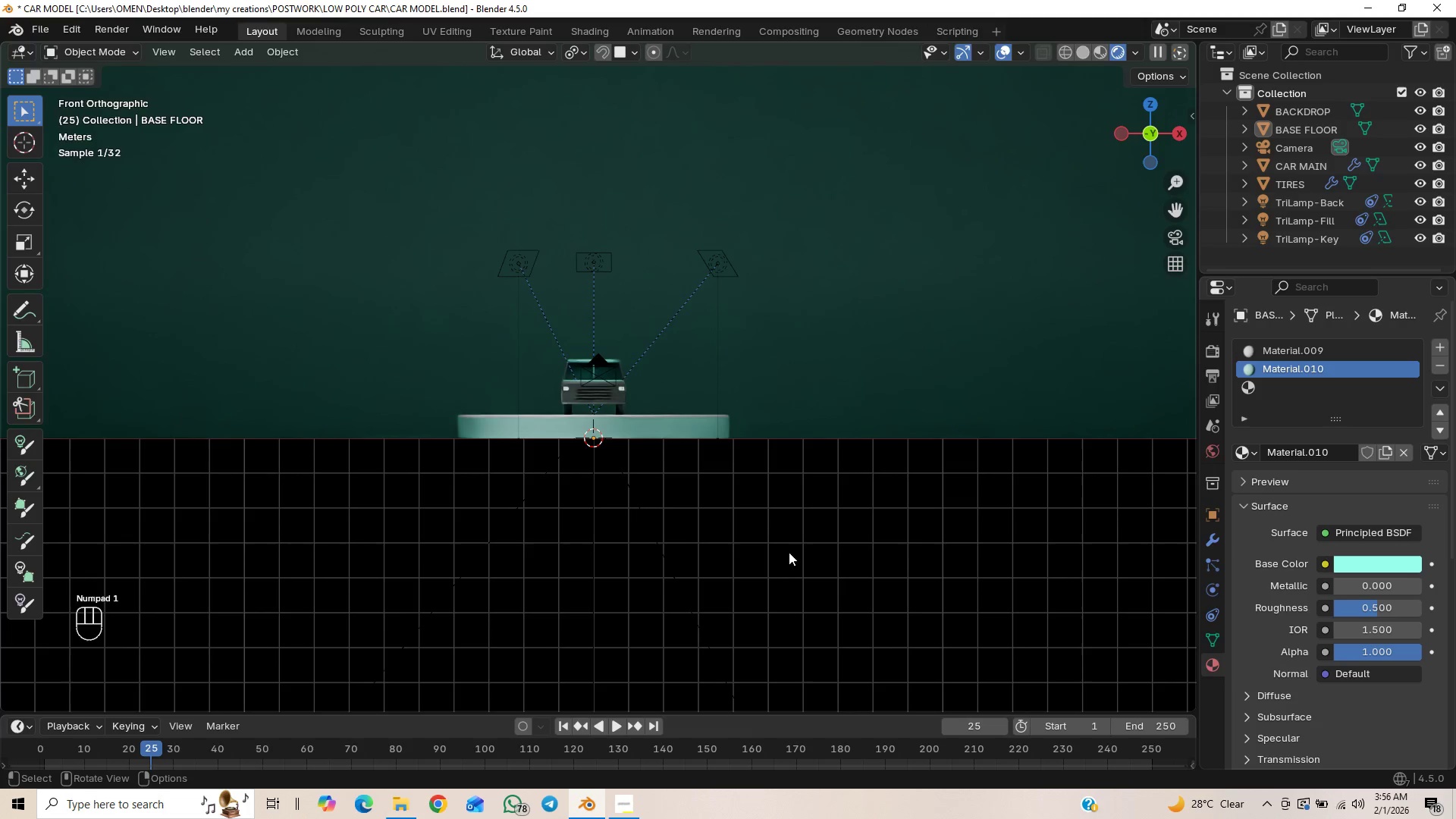 
scroll: coordinate [786, 482], scroll_direction: up, amount: 2.0
 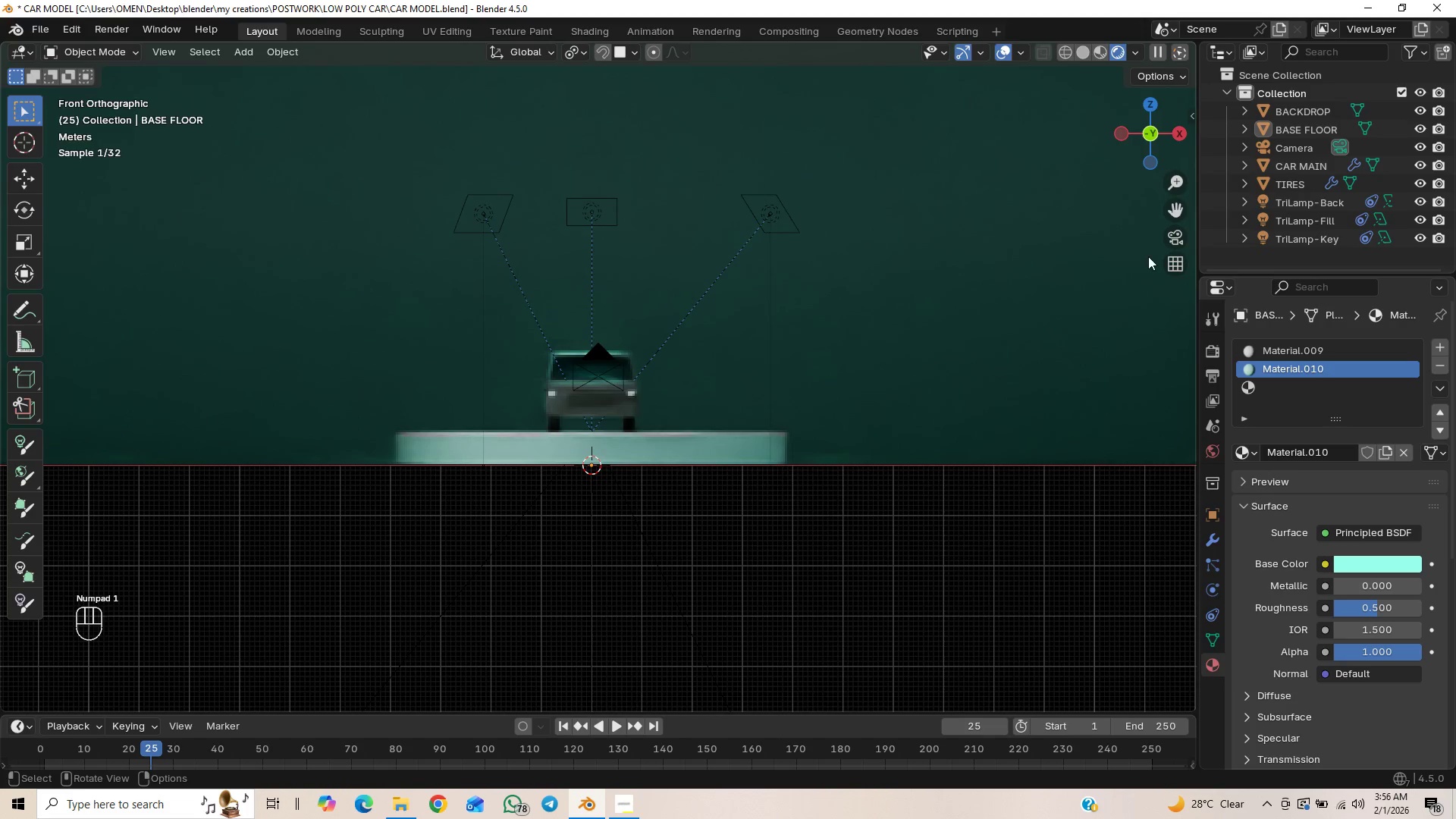 
left_click([1175, 237])
 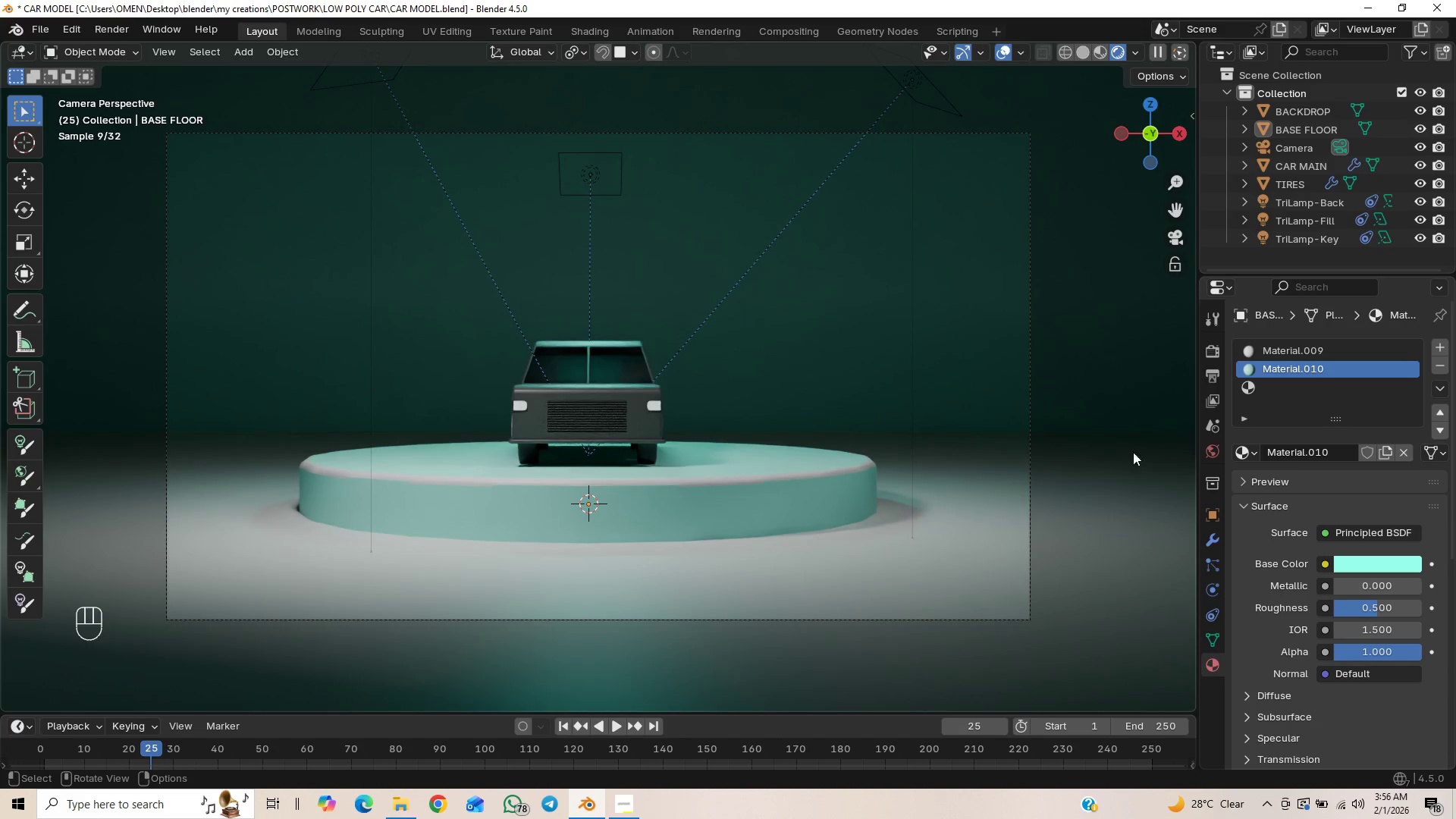 
wait(7.66)
 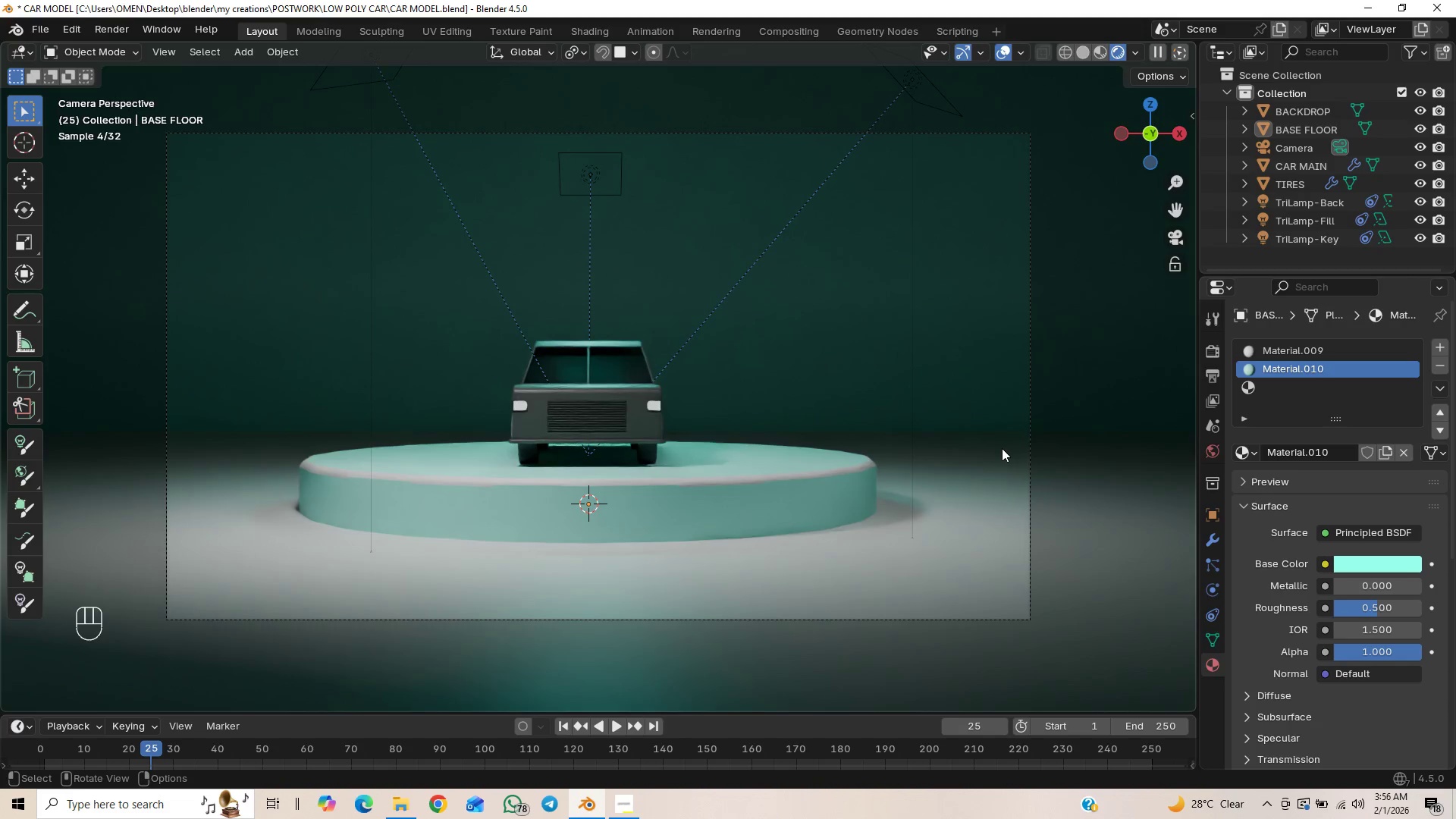 
left_click([1206, 349])
 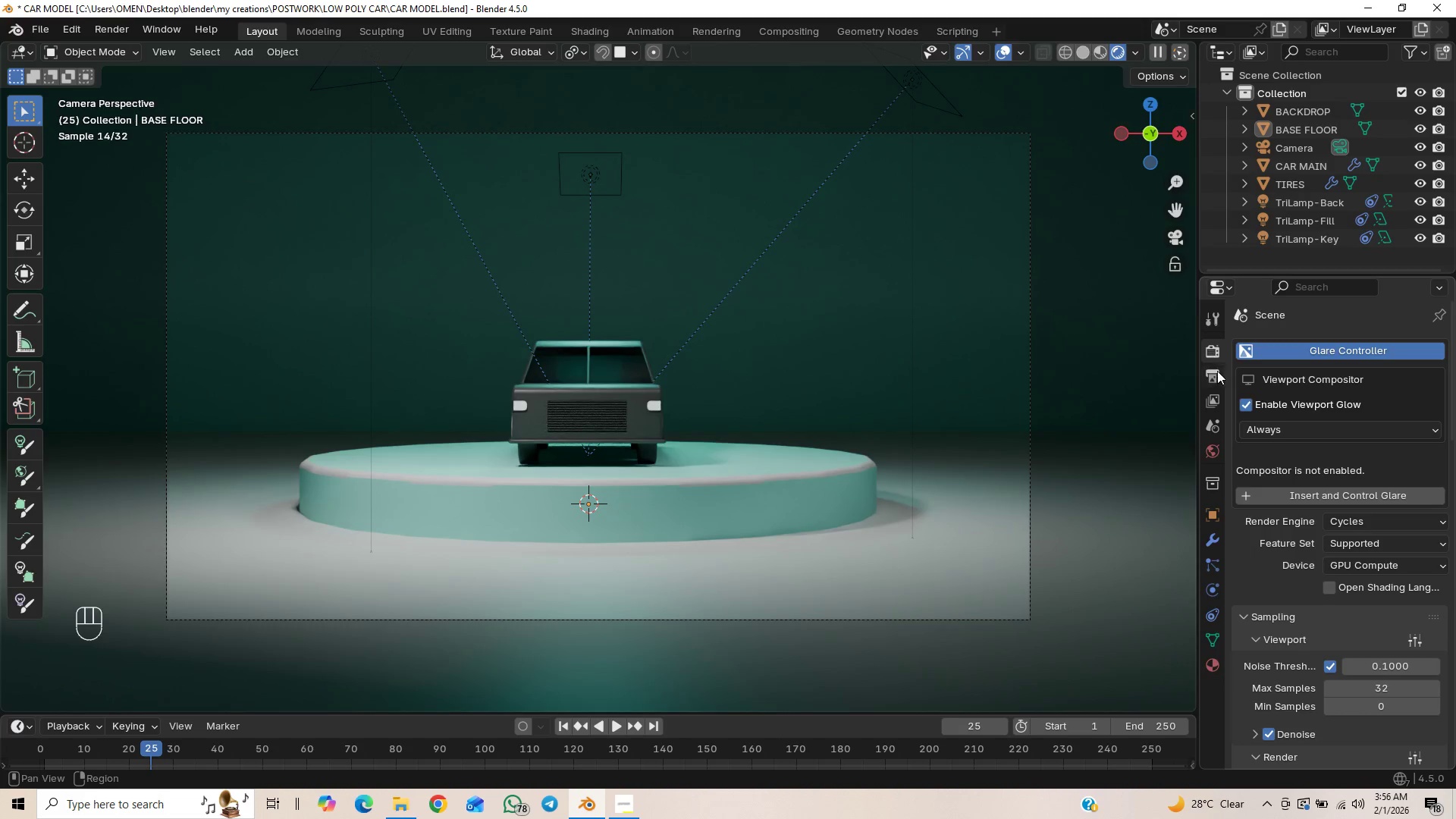 
left_click([1216, 375])
 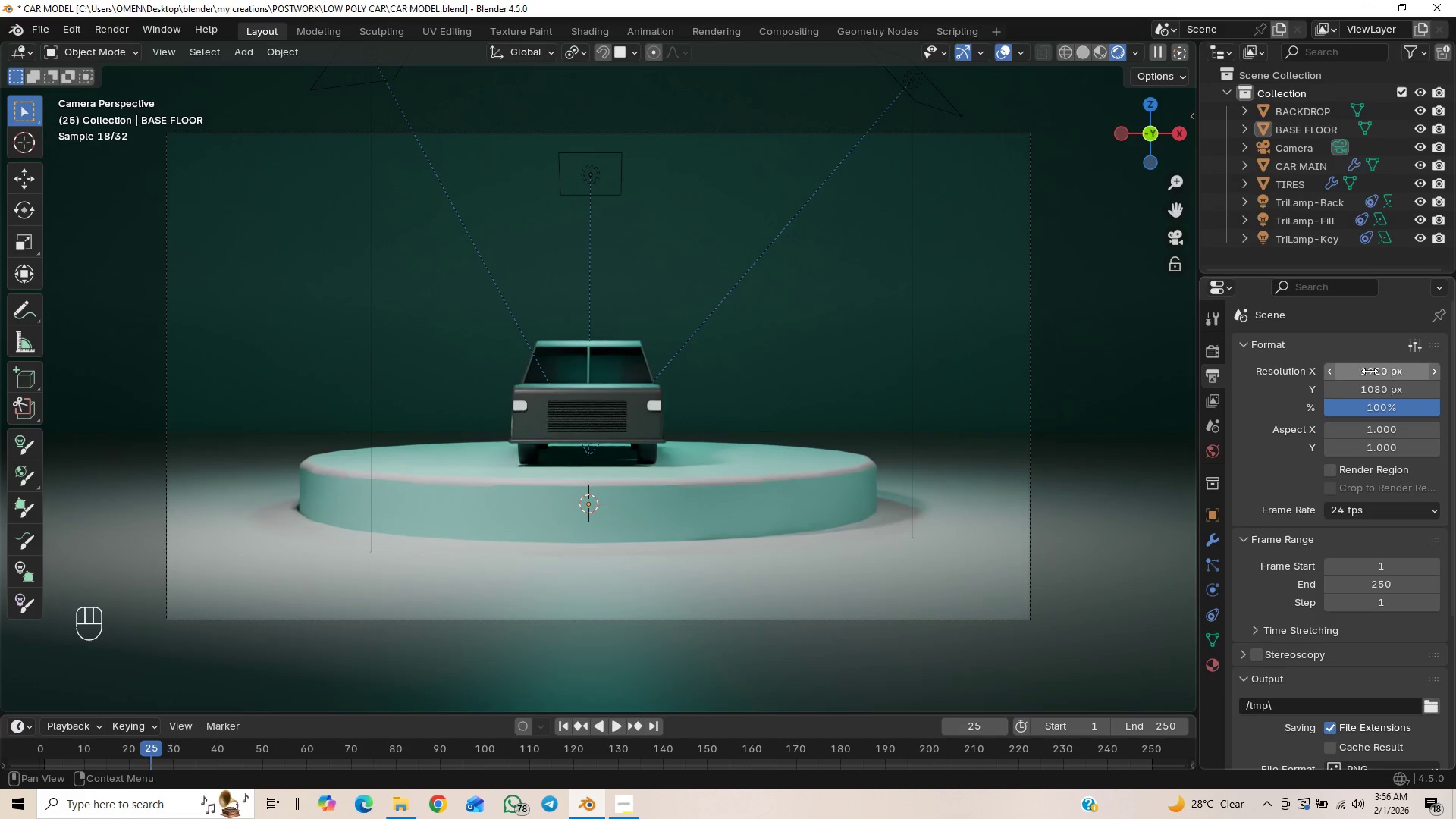 
left_click([1379, 375])
 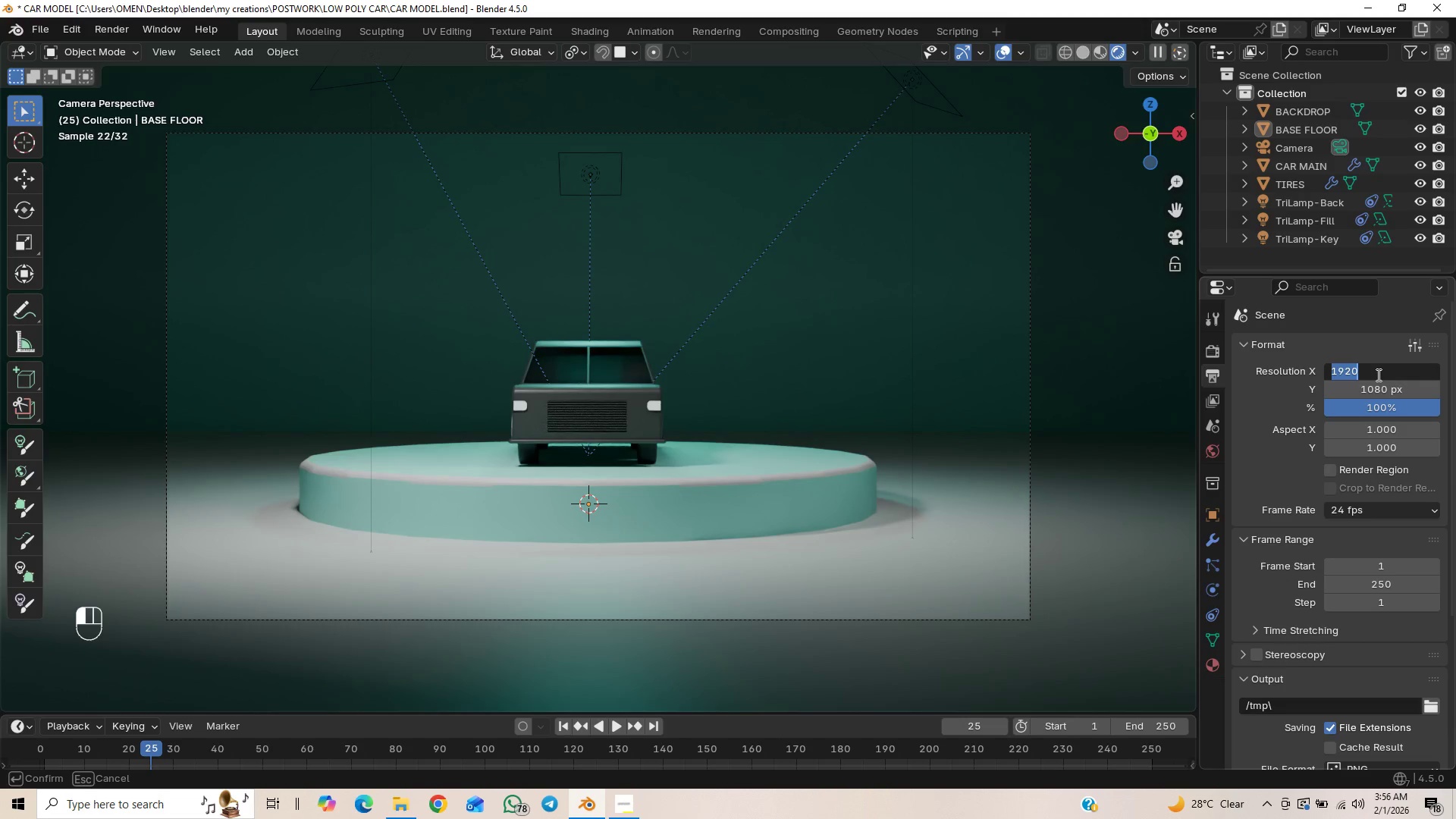 
type(2048)
 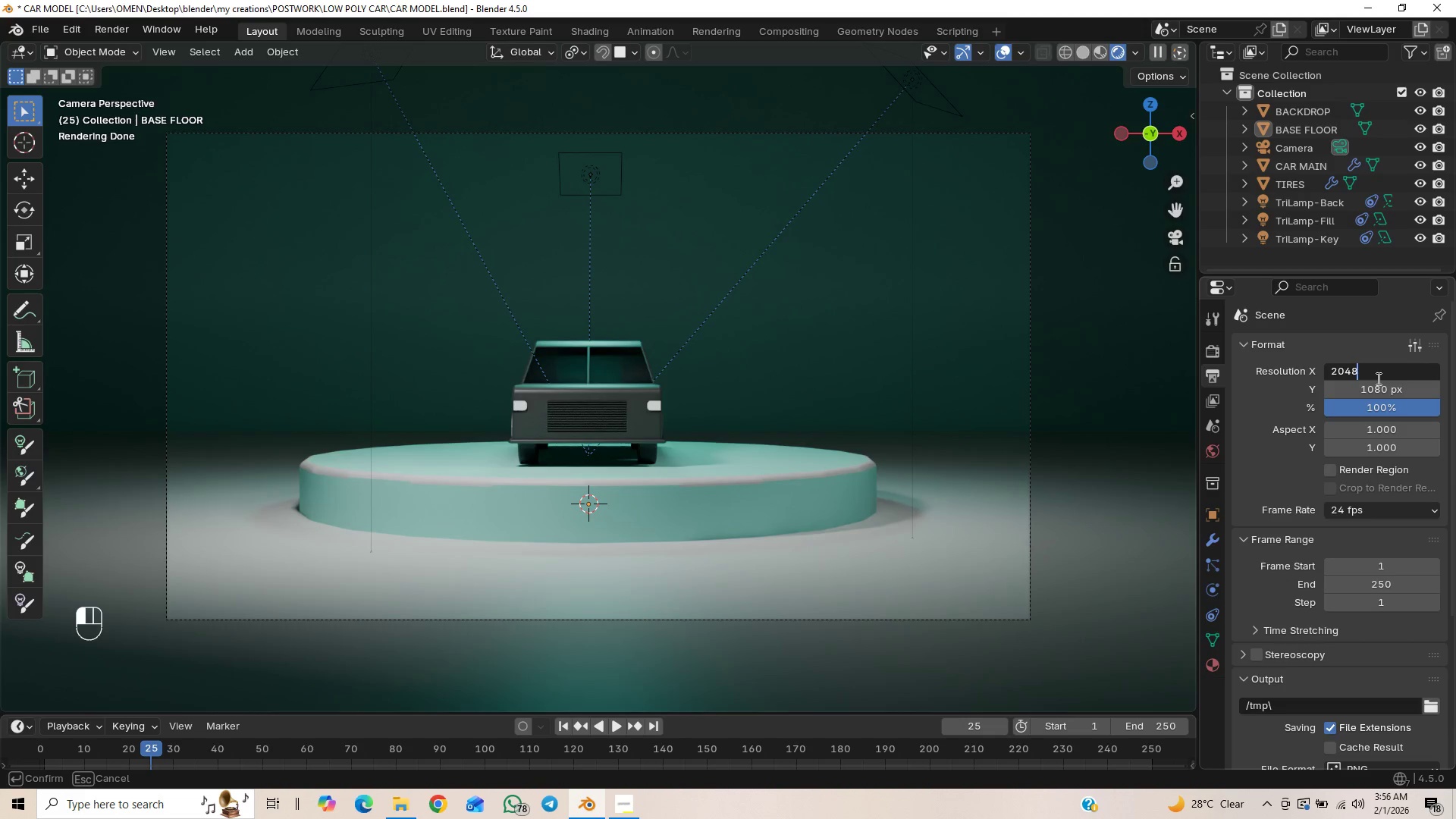 
key(Enter)
 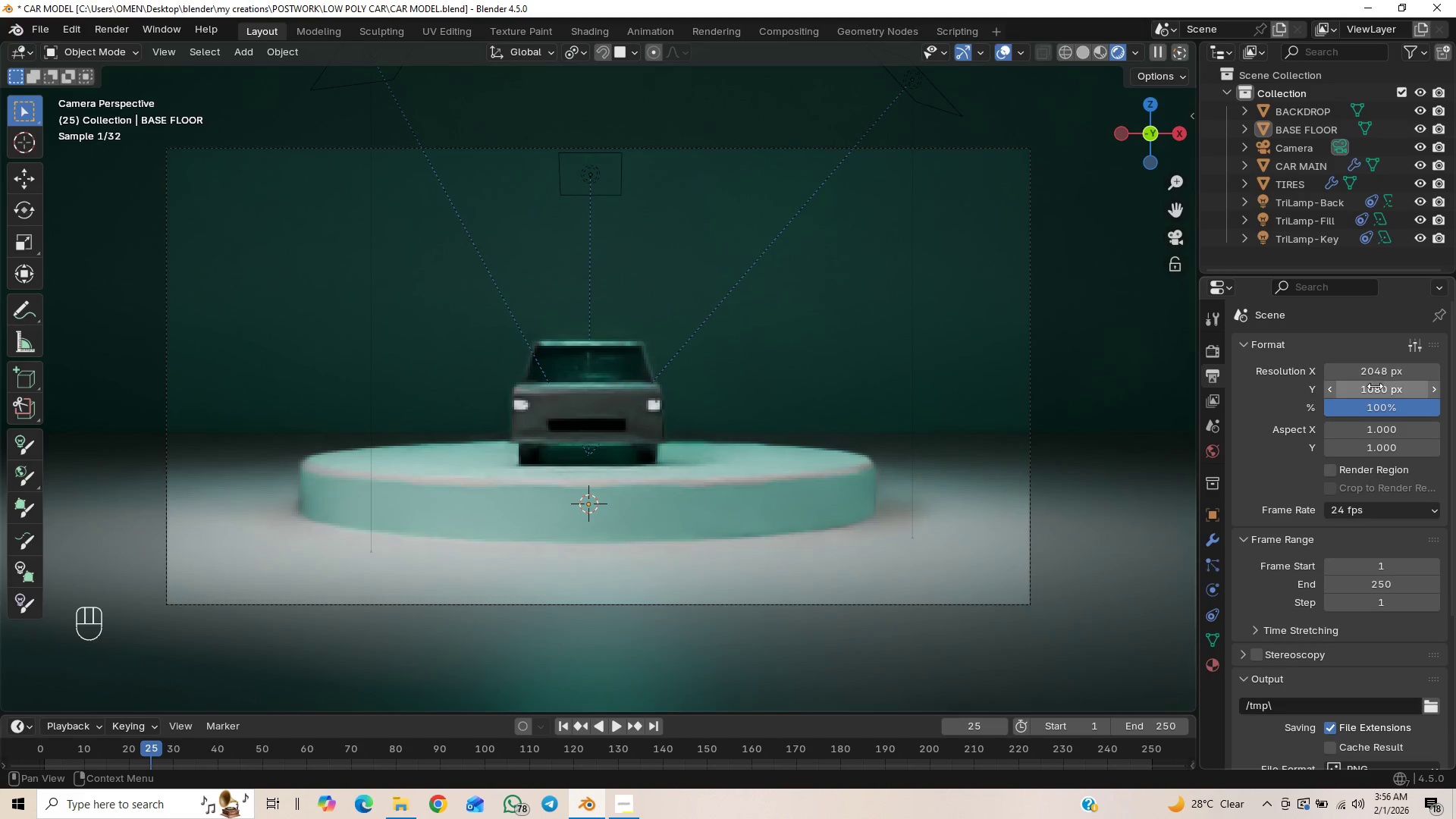 
left_click([1375, 386])
 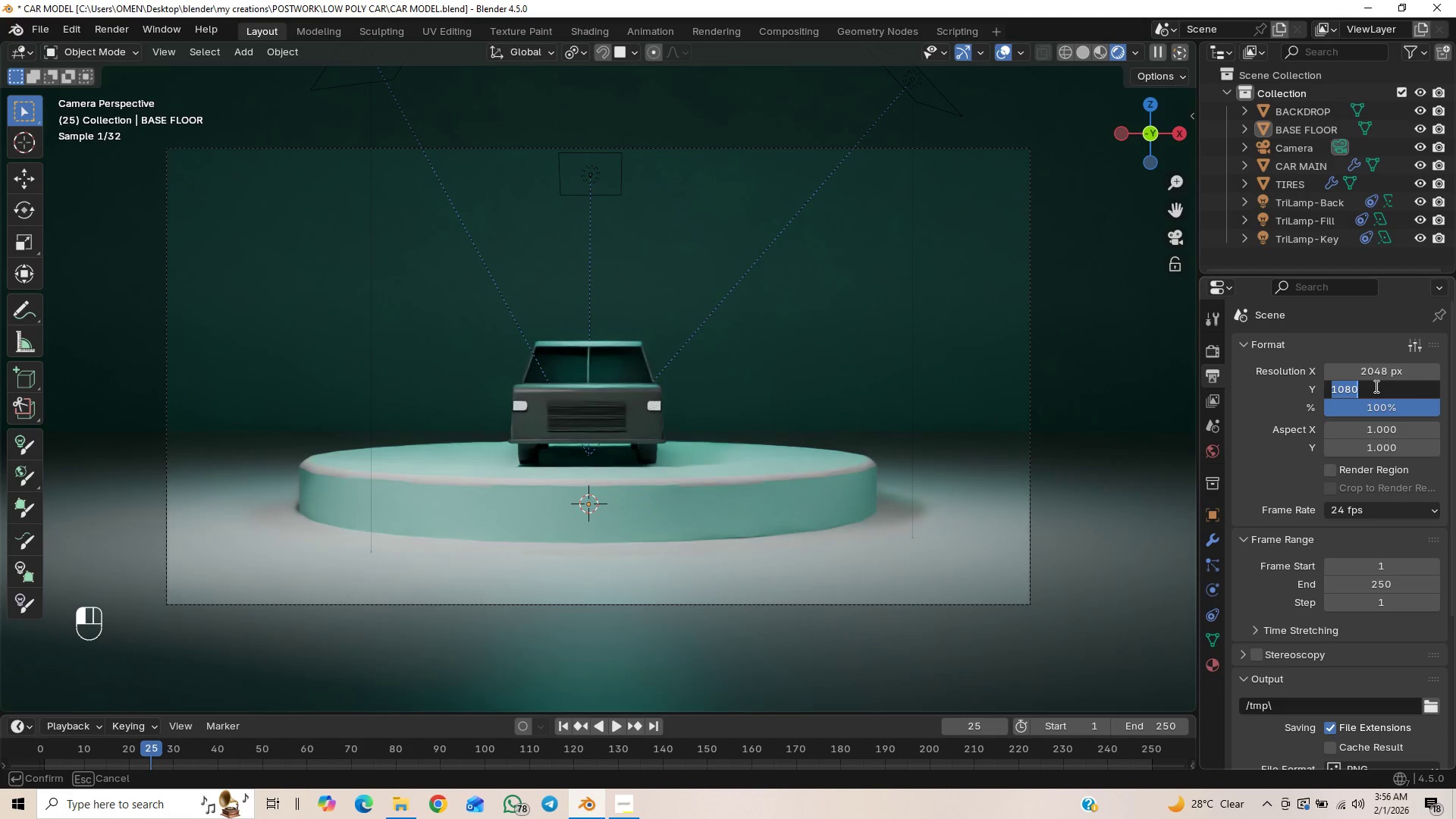 
type(2048)
 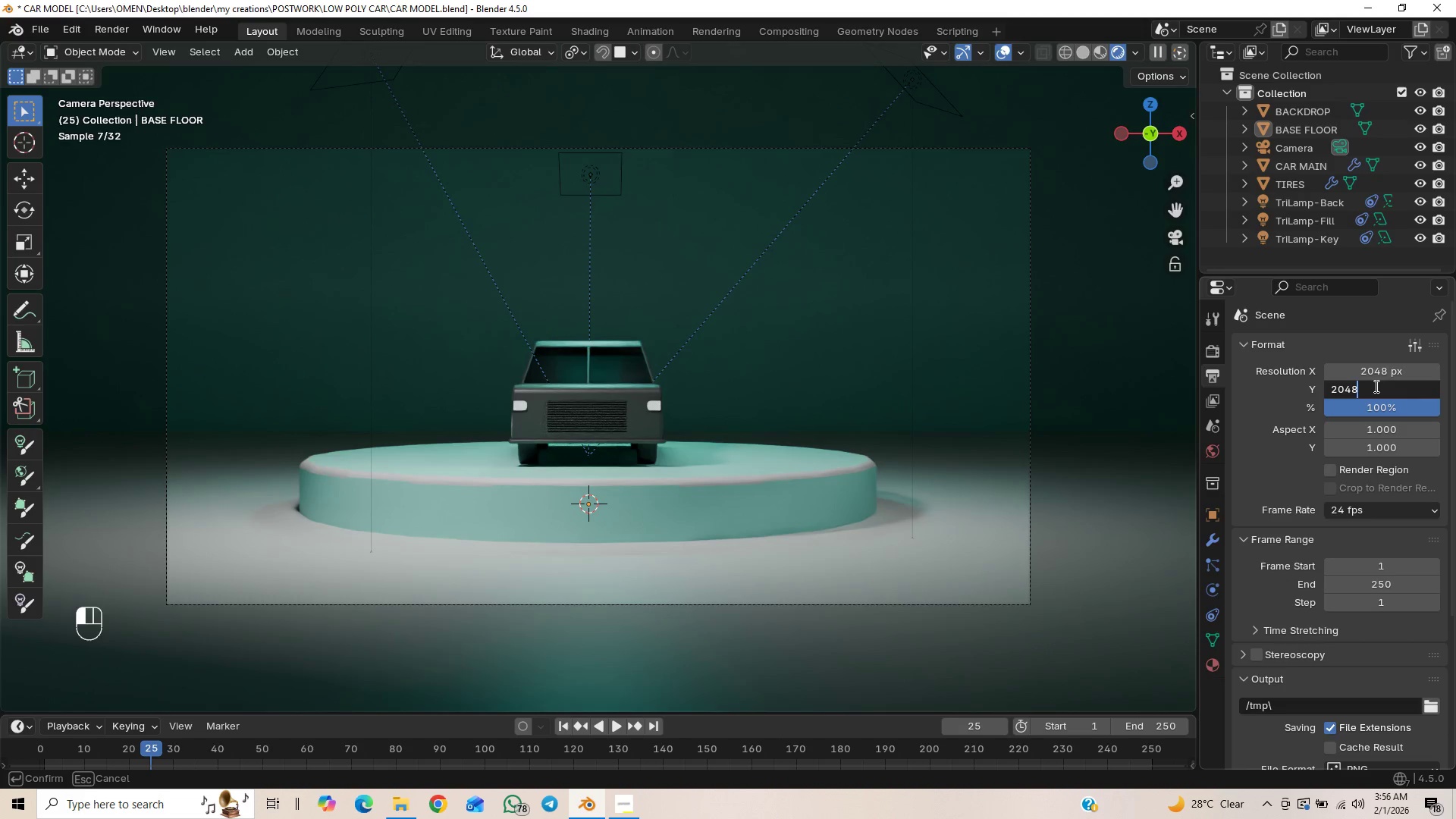 
key(Enter)
 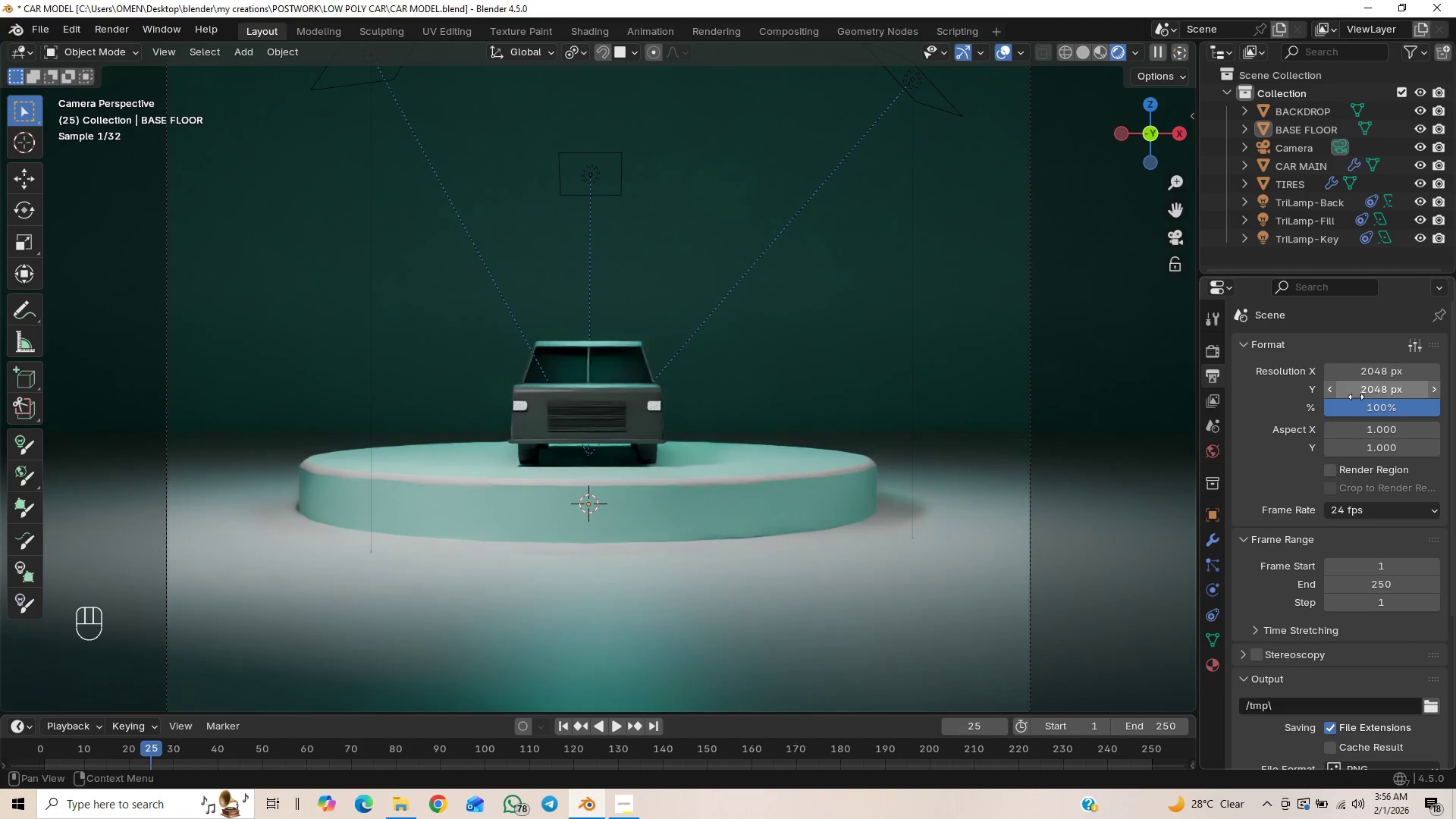 
scroll: coordinate [911, 382], scroll_direction: down, amount: 3.0
 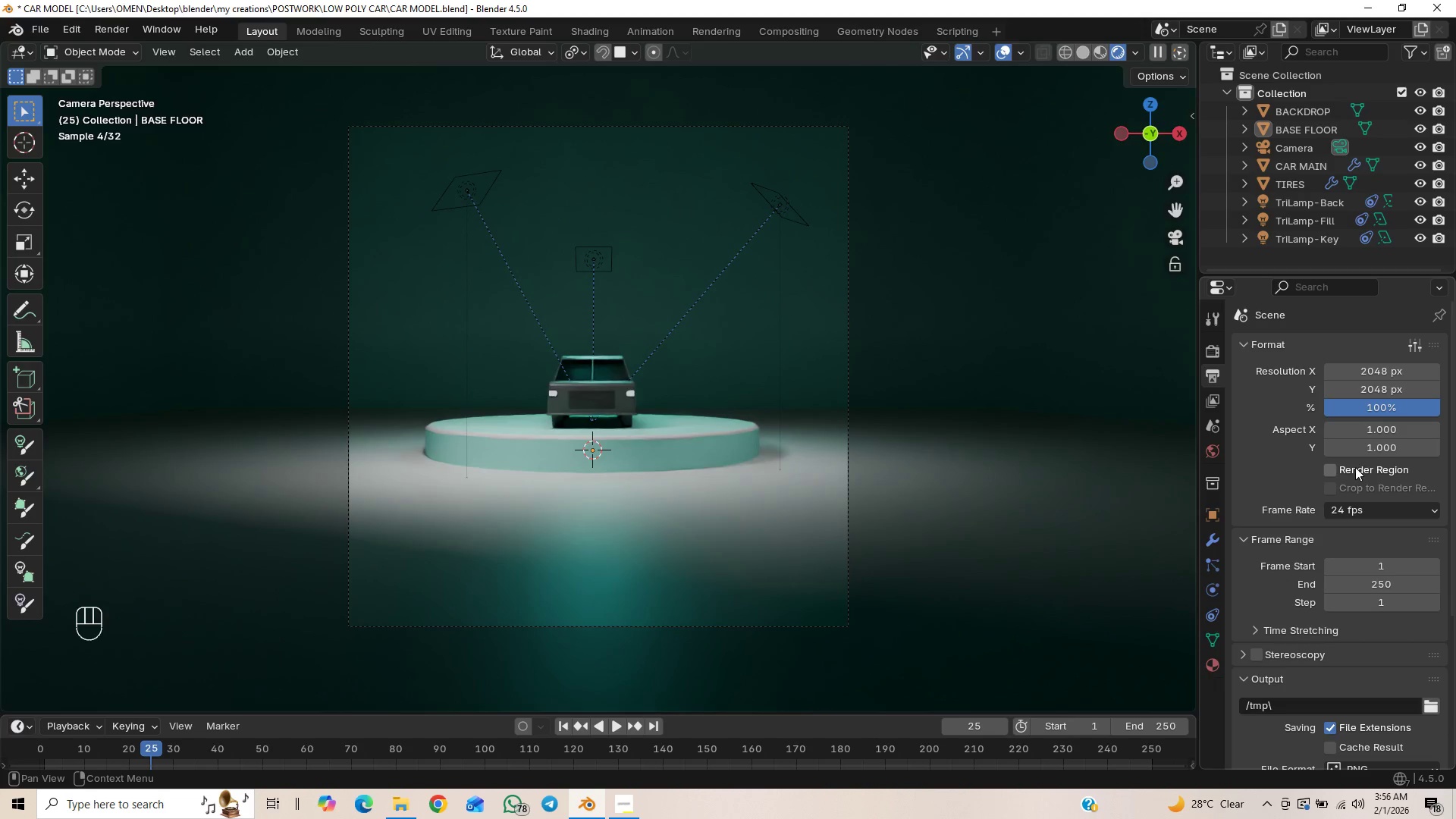 
left_click([1338, 469])
 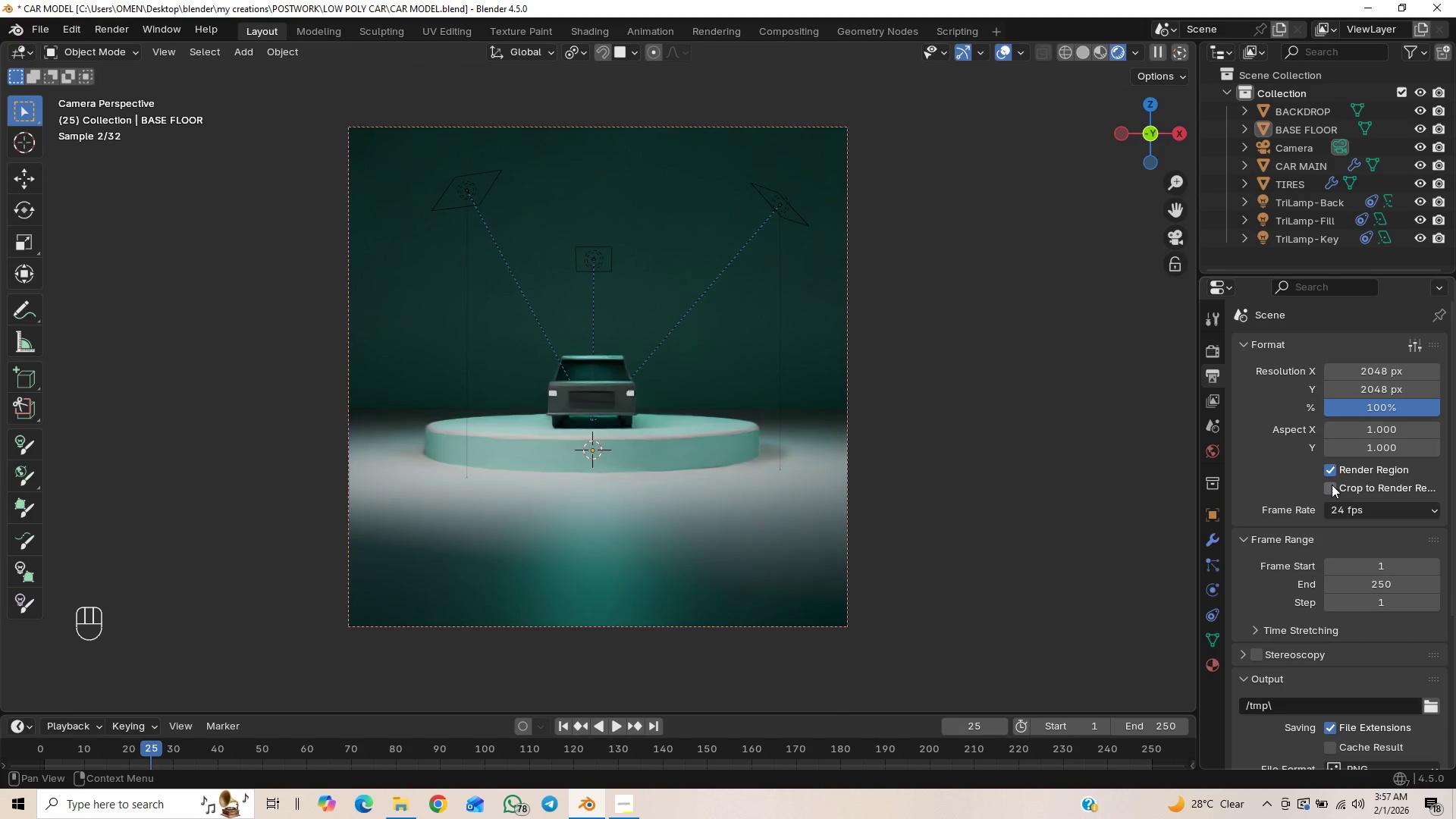 
left_click([1332, 485])
 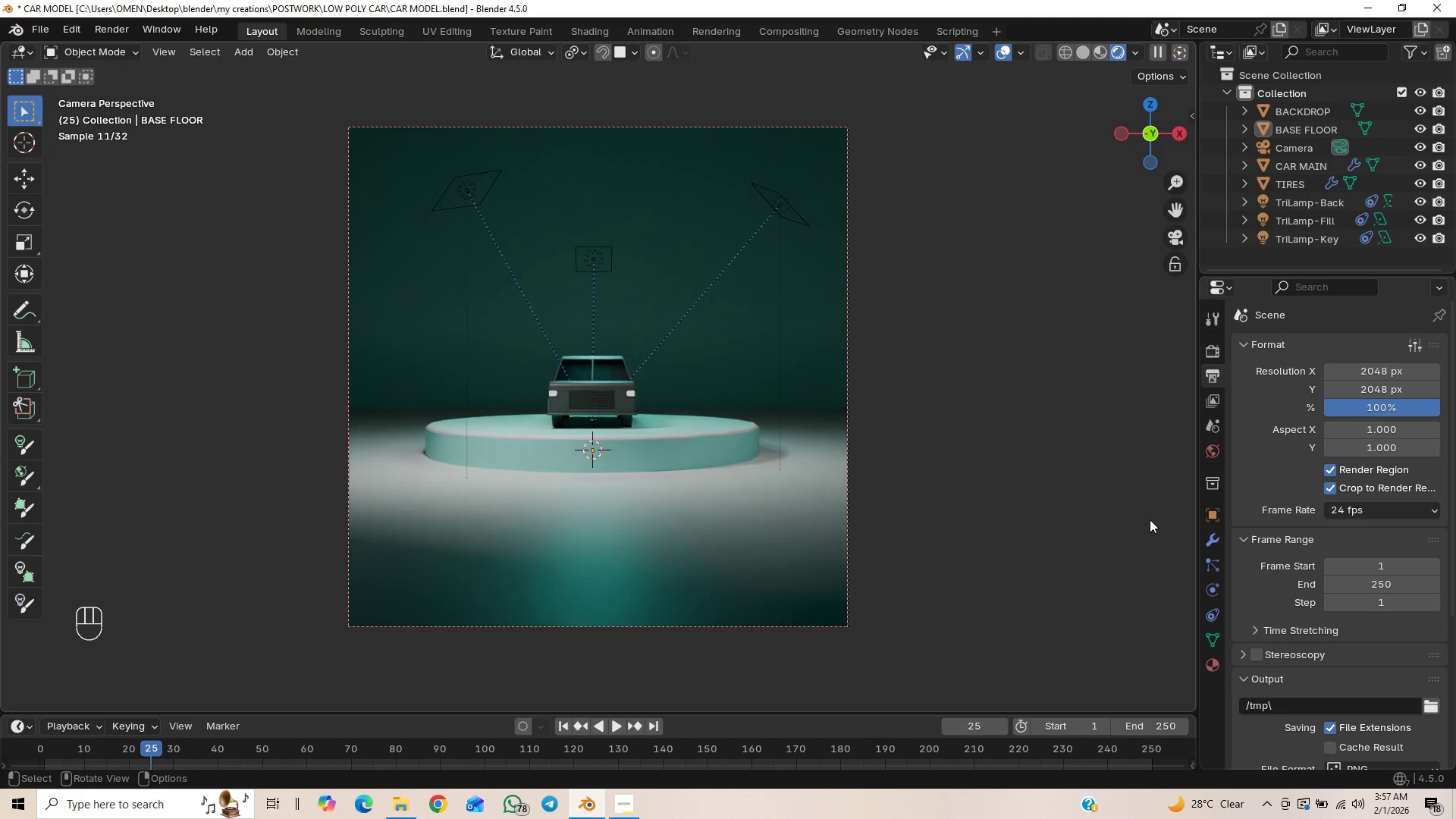 
key(Control+S)
 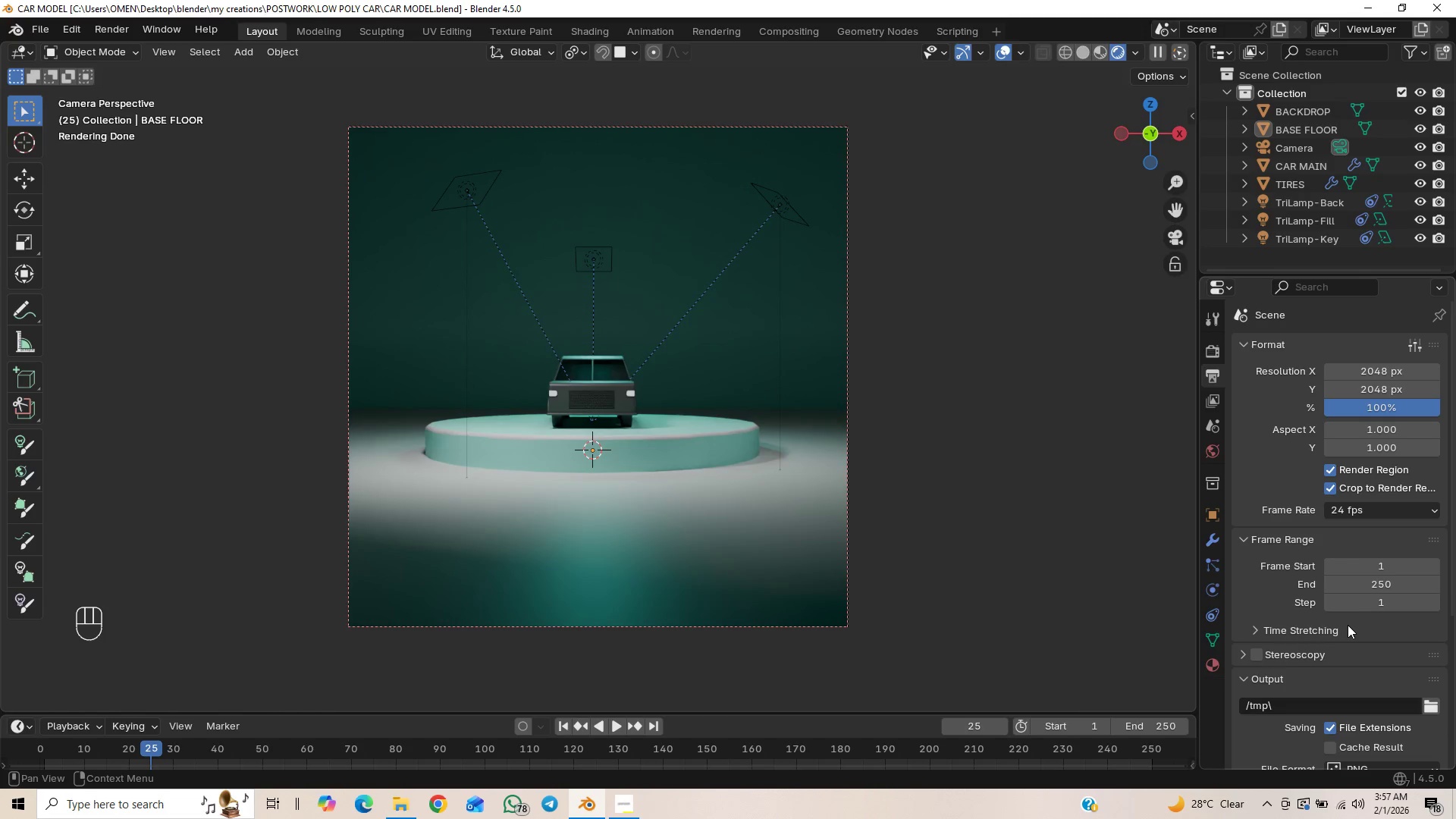 
wait(7.08)
 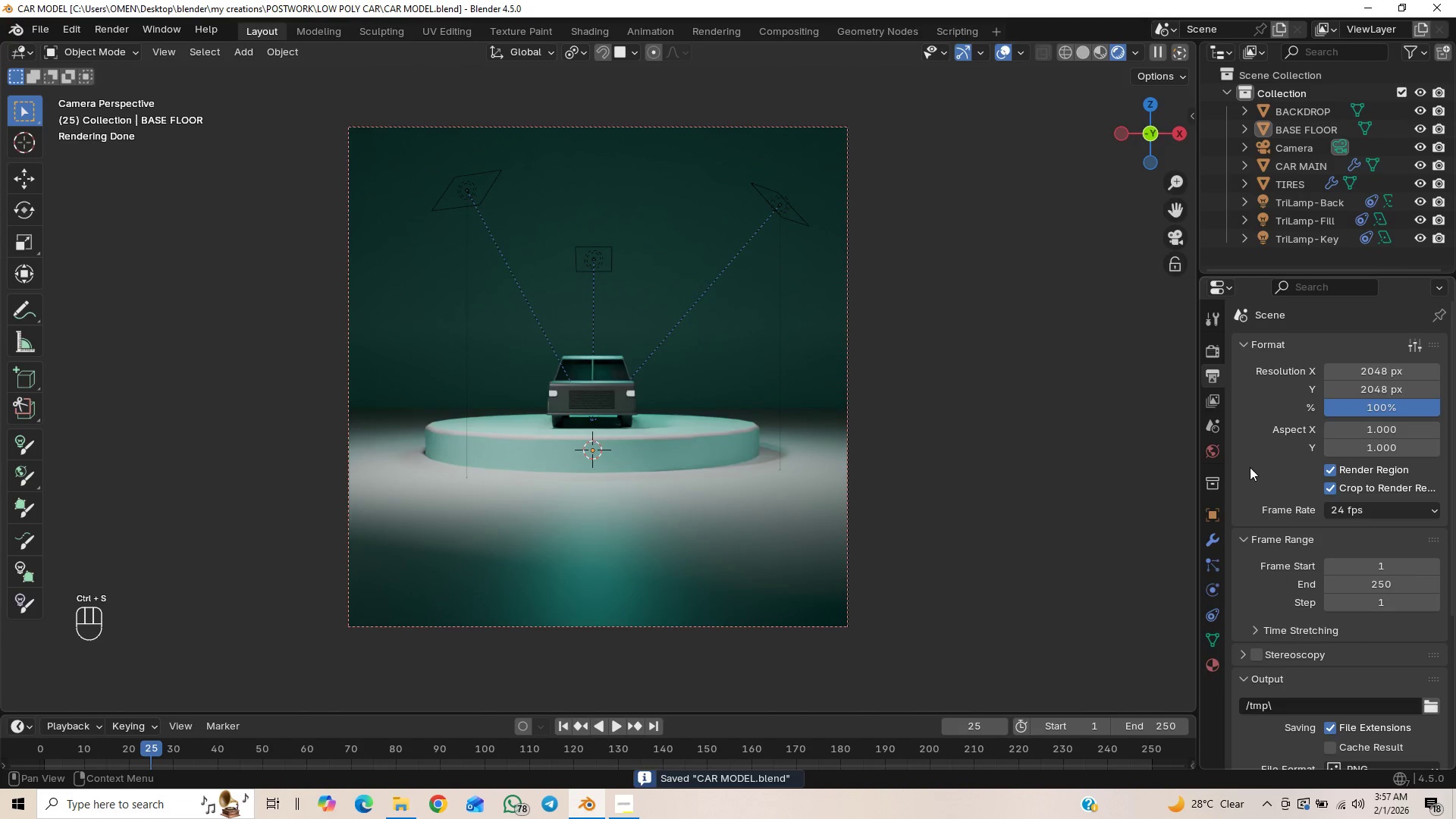 
scroll: coordinate [1343, 679], scroll_direction: down, amount: 1.0